 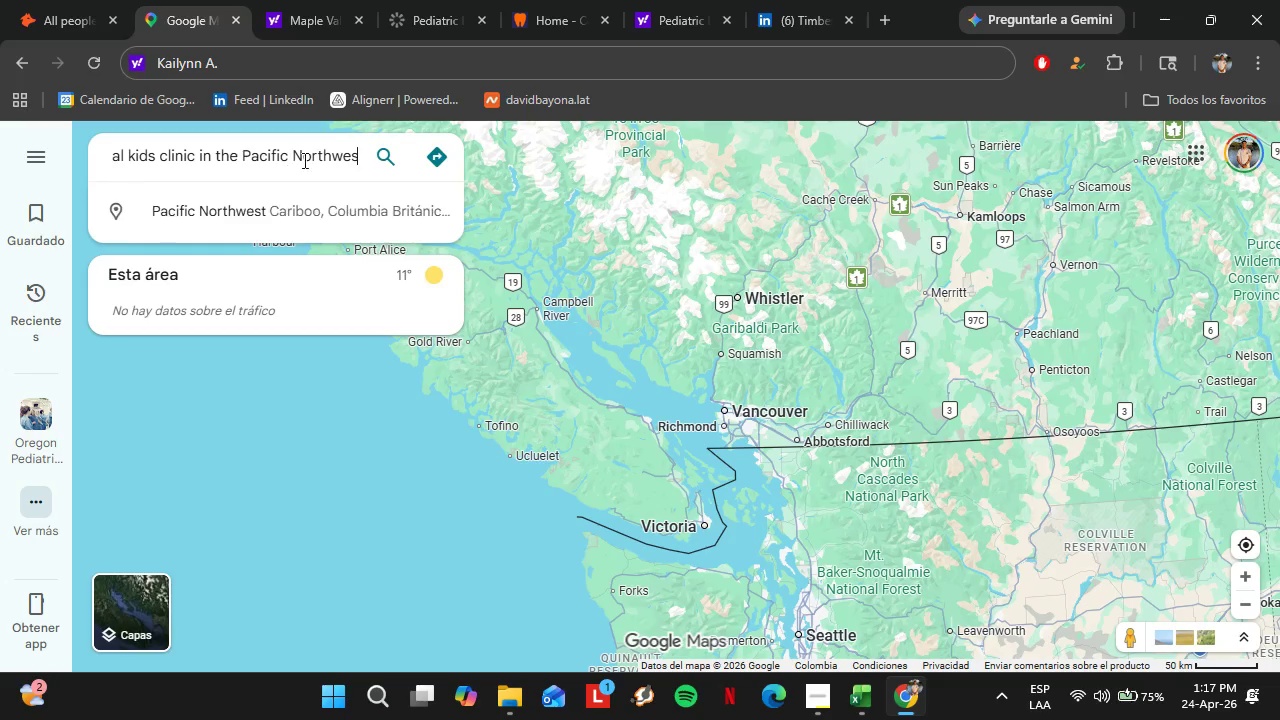 
key(T)
 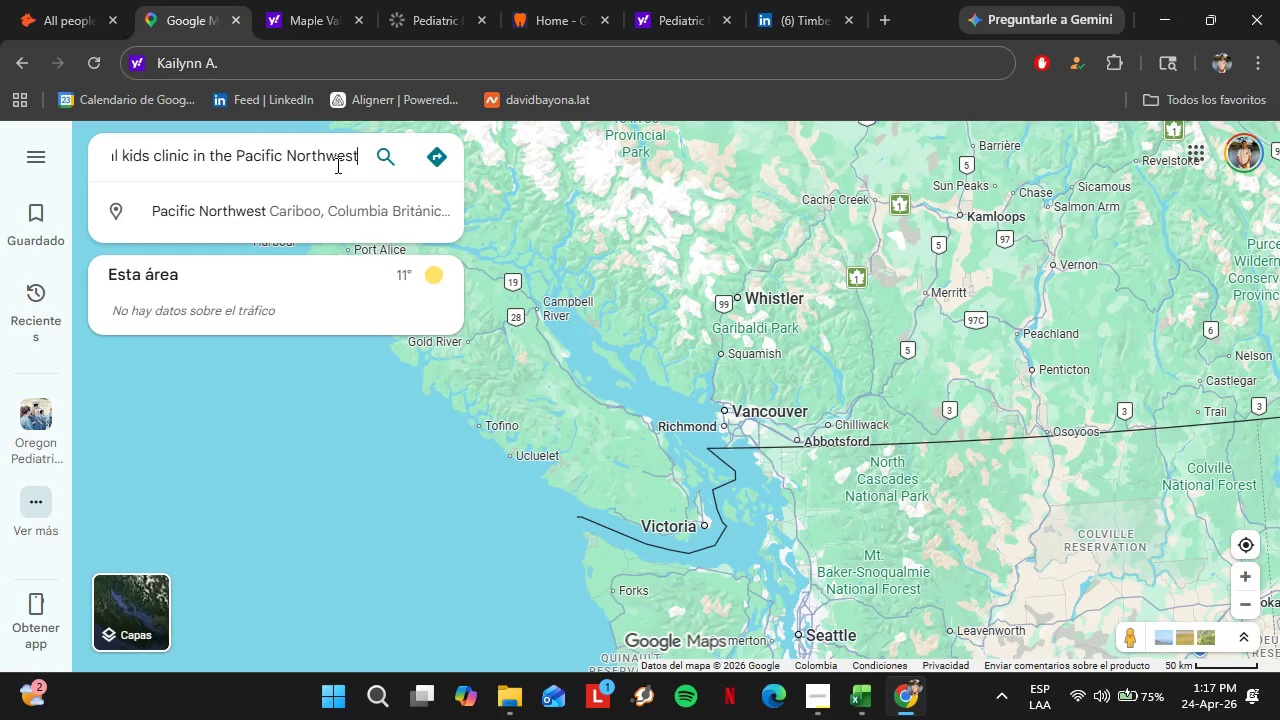 
key(Enter)
 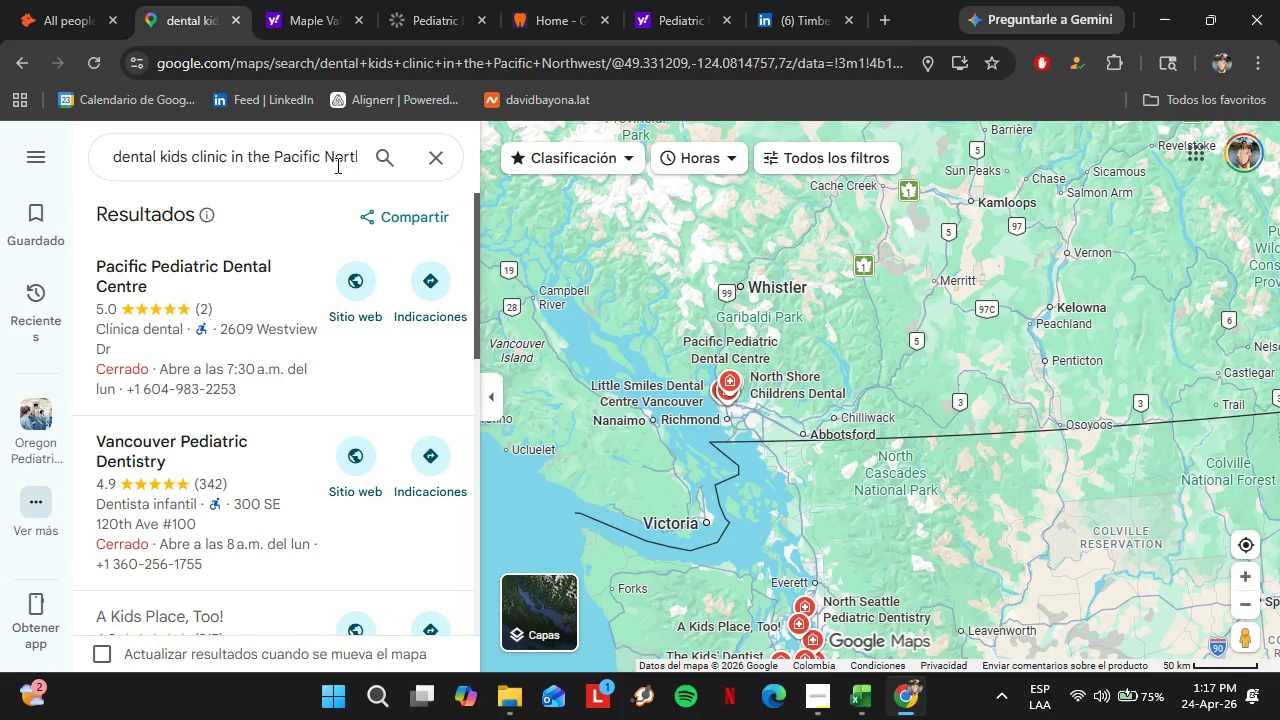 
left_click_drag(start_coordinate=[855, 568], to_coordinate=[731, 314])
 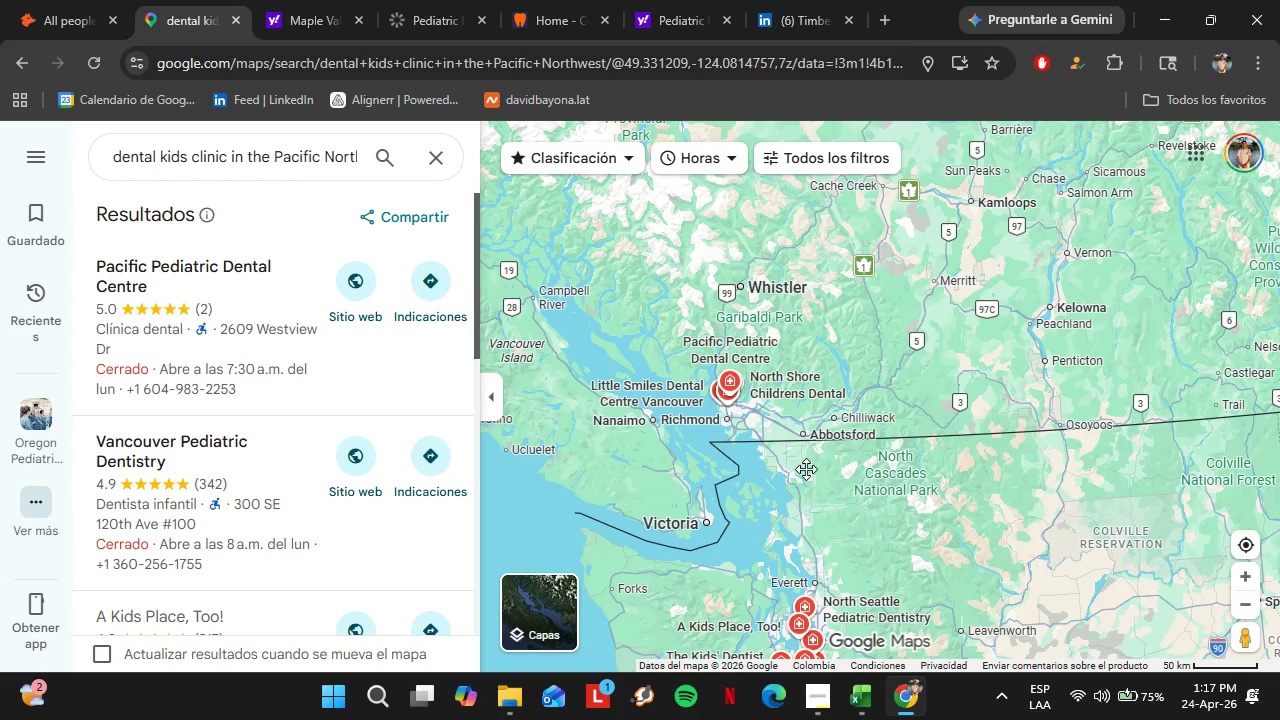 
left_click_drag(start_coordinate=[960, 567], to_coordinate=[842, 377])
 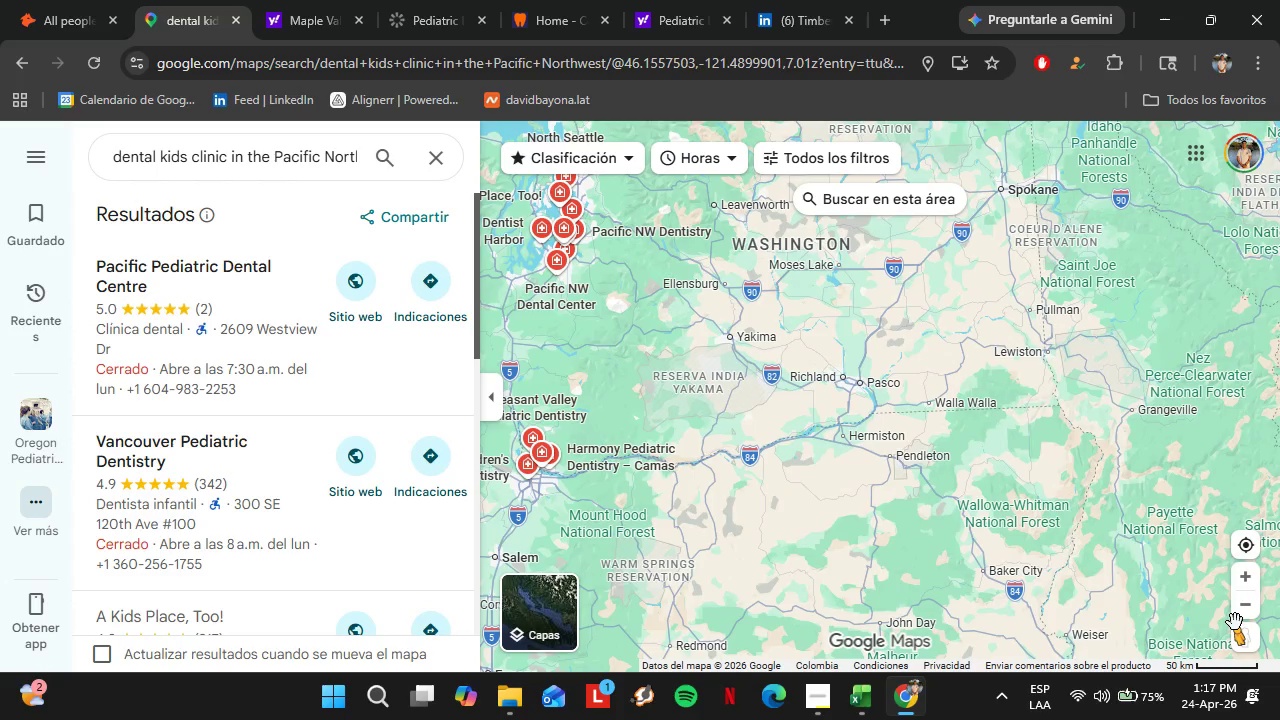 
left_click([1245, 618])
 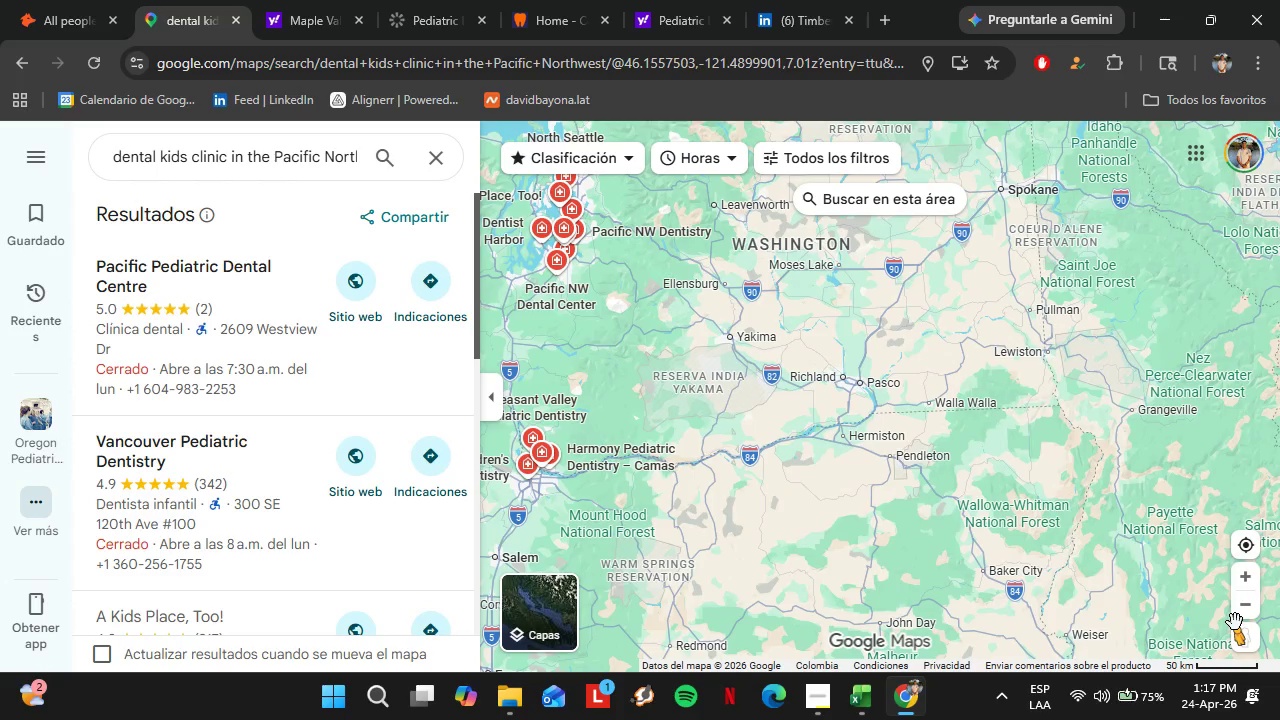 
left_click_drag(start_coordinate=[1057, 519], to_coordinate=[966, 438])
 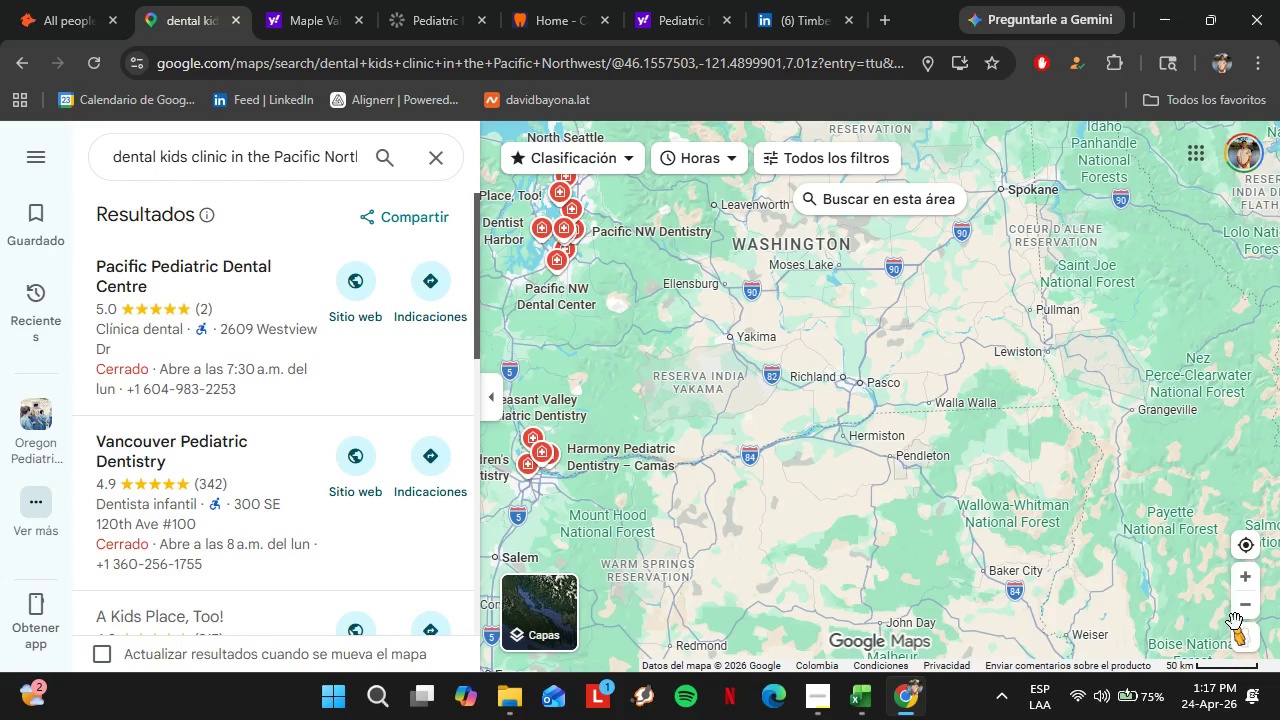 
left_click([277, 157])
 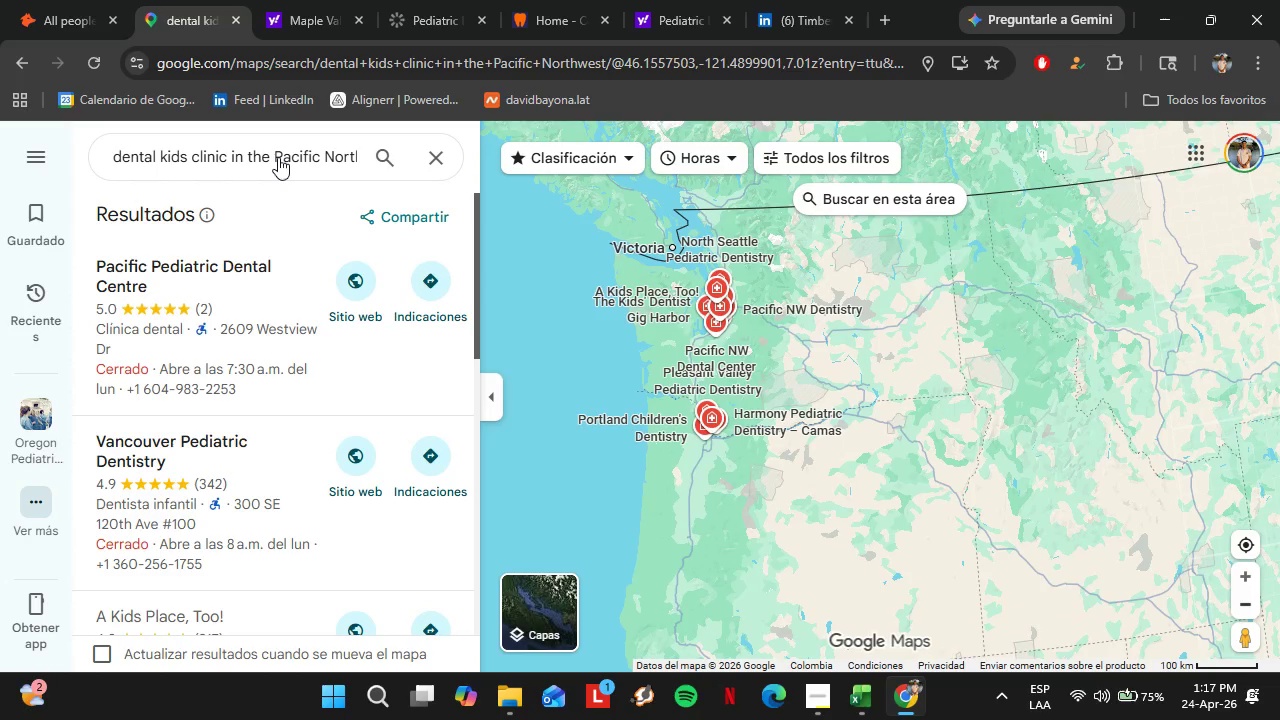 
left_click([392, 165])
 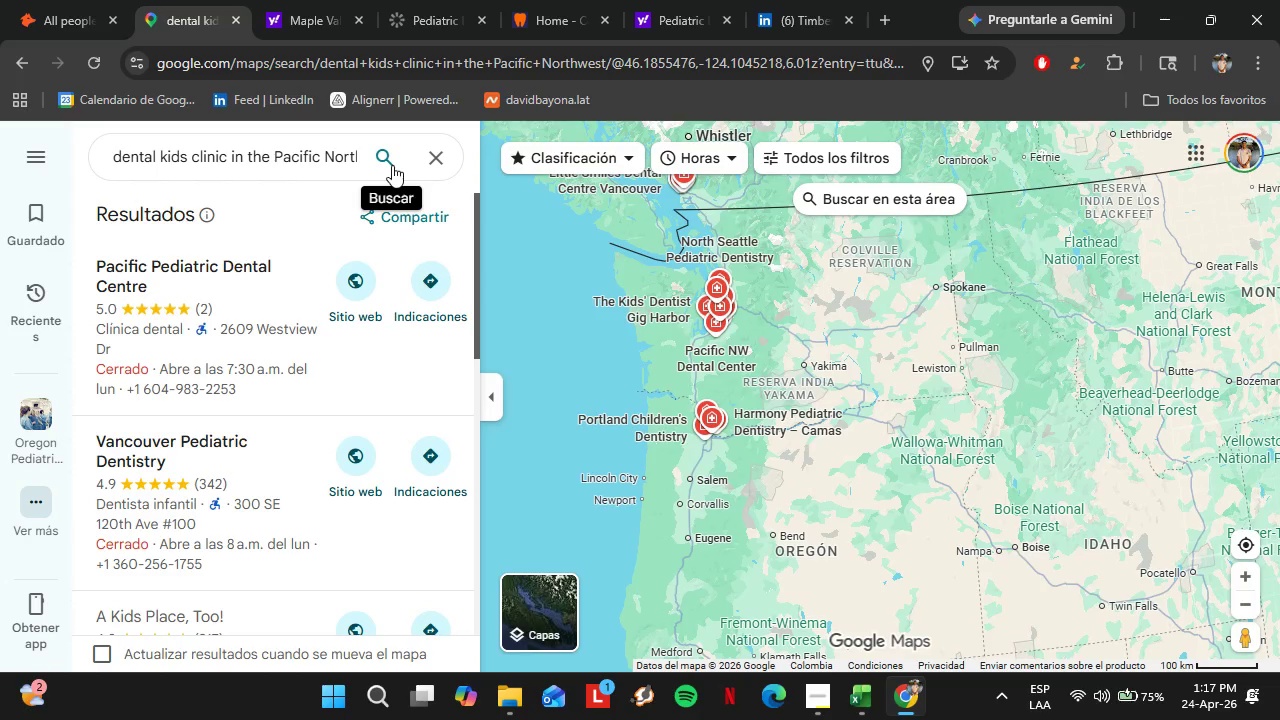 
left_click_drag(start_coordinate=[906, 475], to_coordinate=[889, 435])
 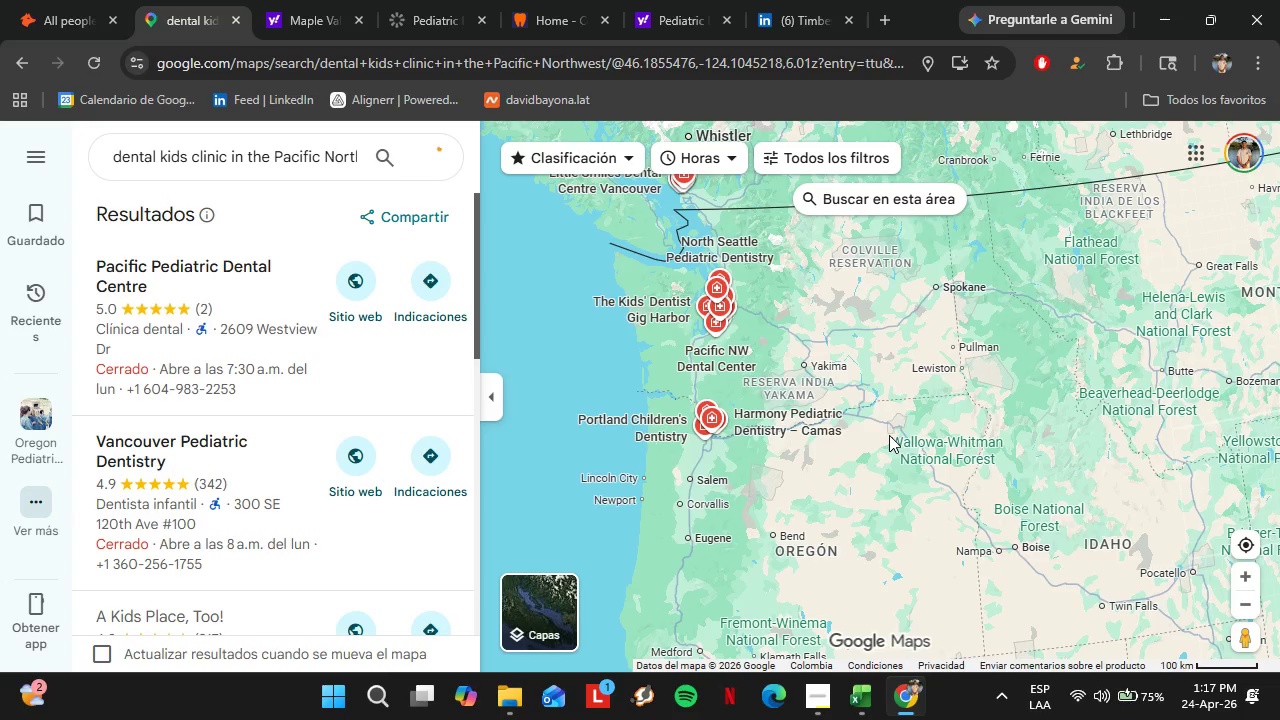 
left_click([337, 154])
 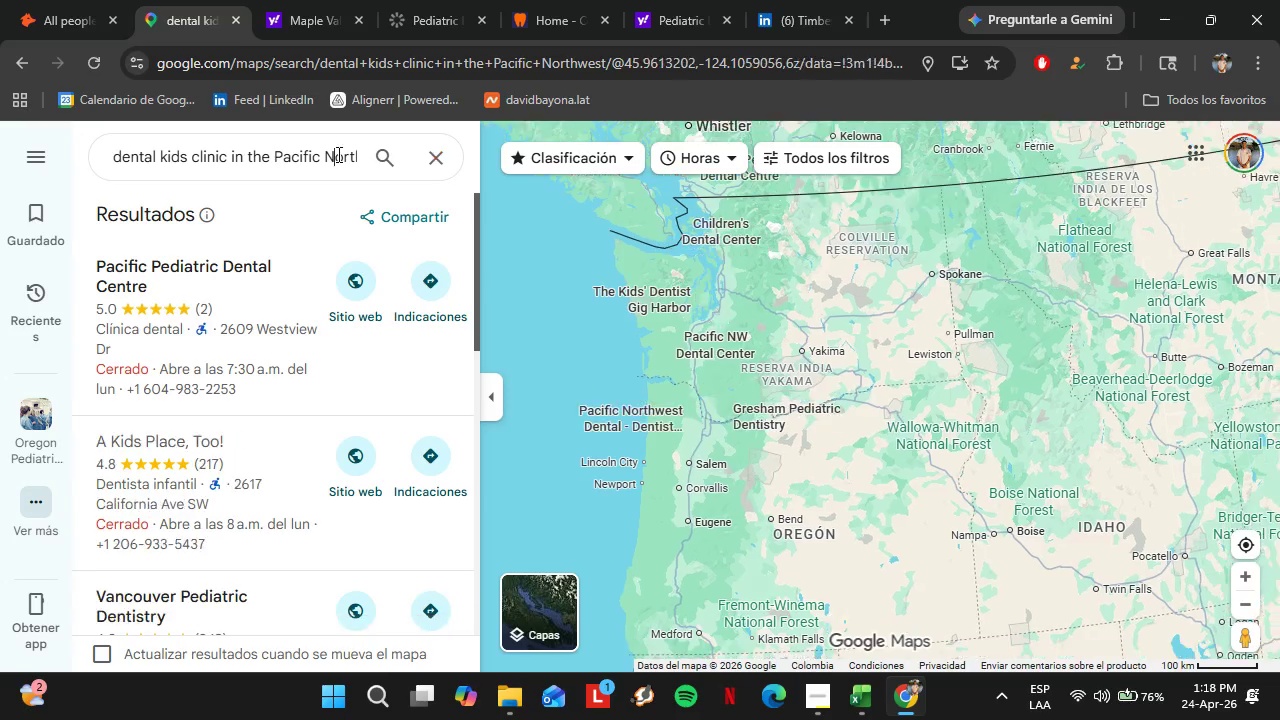 
hold_key(key=ArrowRight, duration=1.48)
 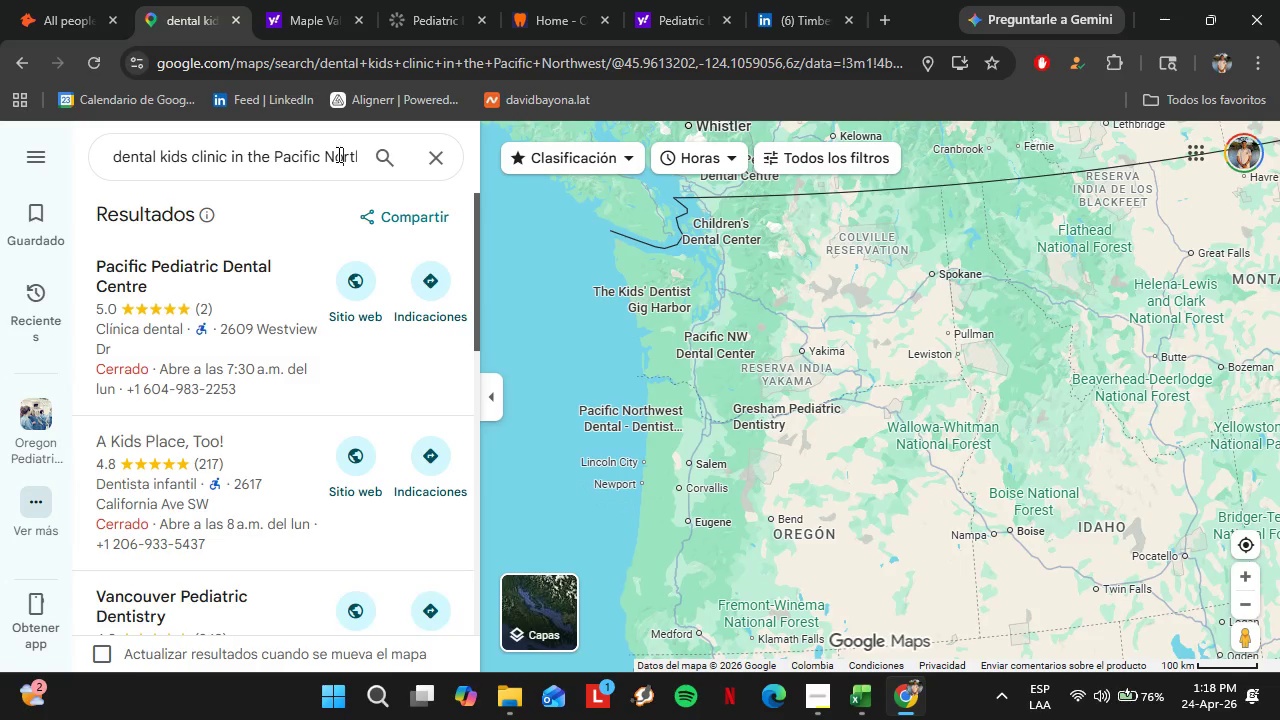 
key(Space)
 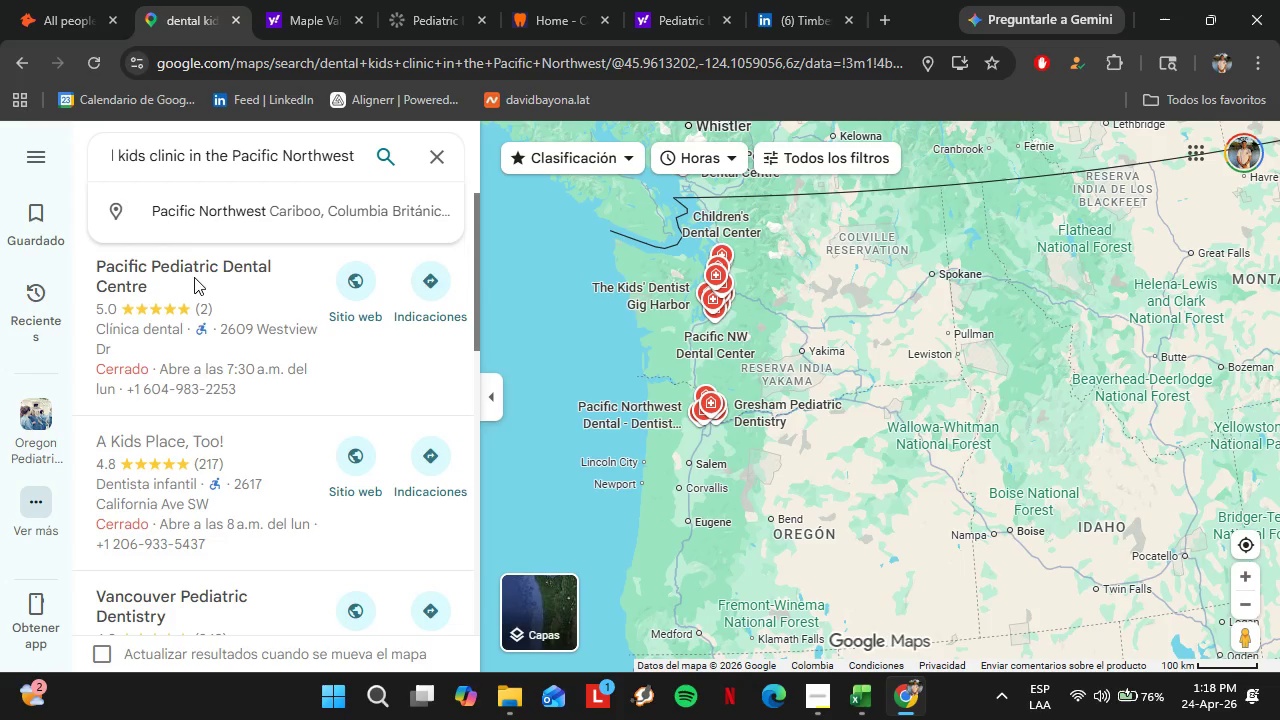 
wait(5.05)
 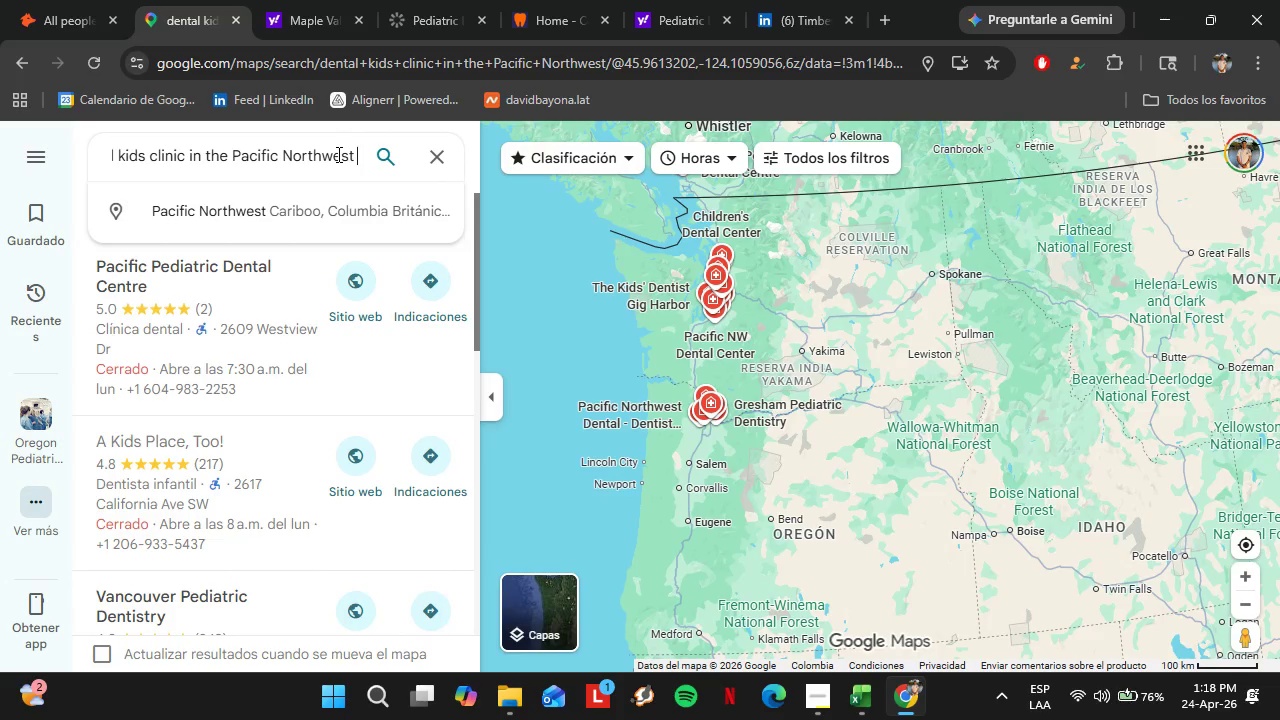 
scroll: coordinate [222, 380], scroll_direction: down, amount: 3.0
 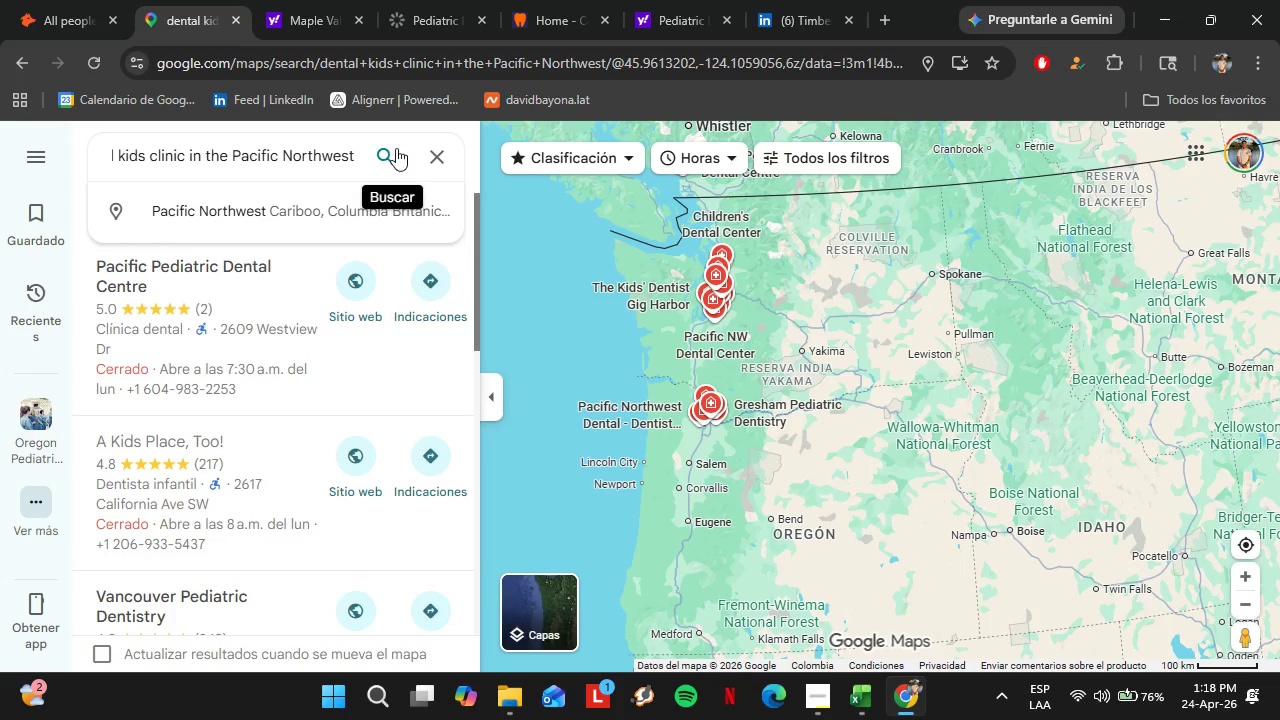 
left_click([397, 147])
 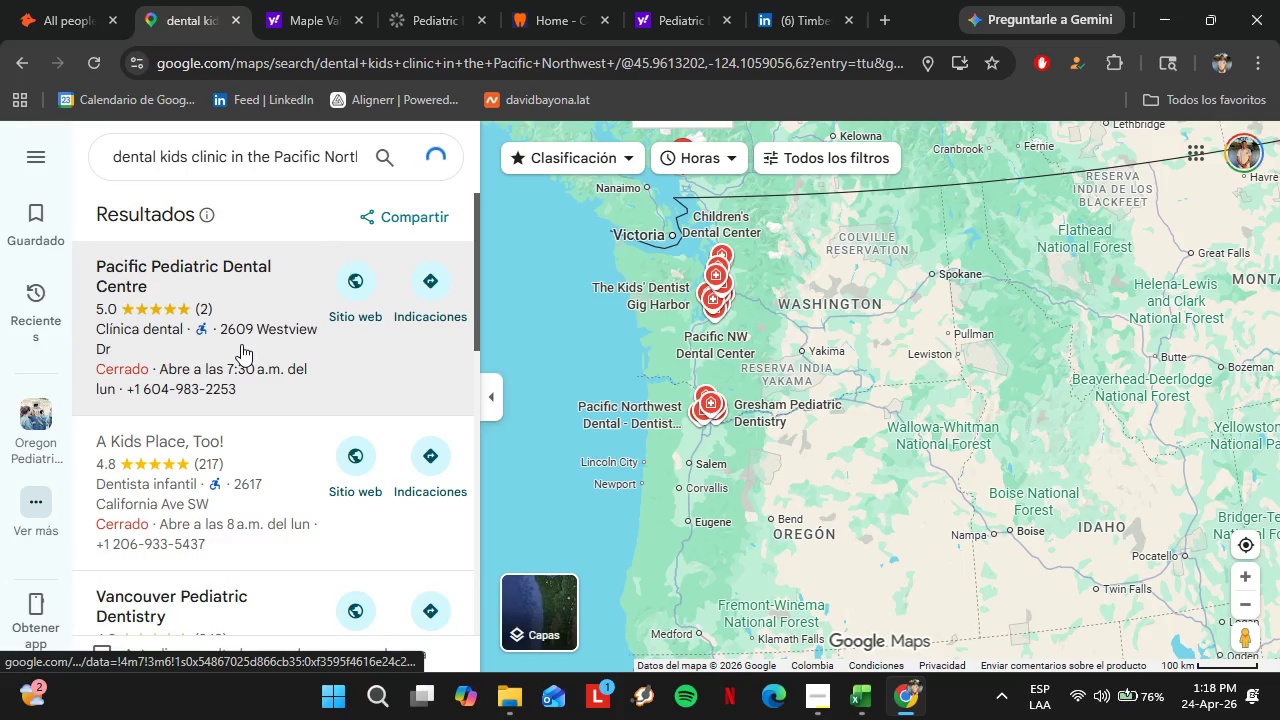 
scroll: coordinate [247, 313], scroll_direction: down, amount: 3.0
 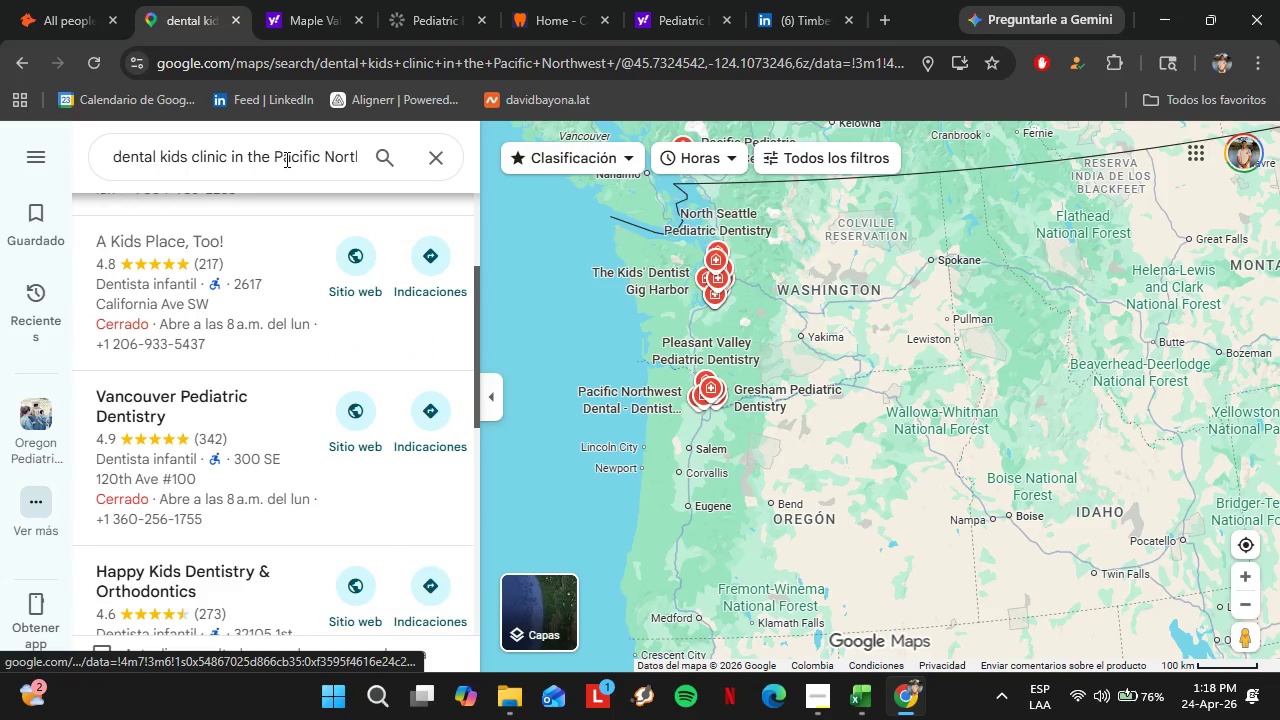 
left_click([286, 158])
 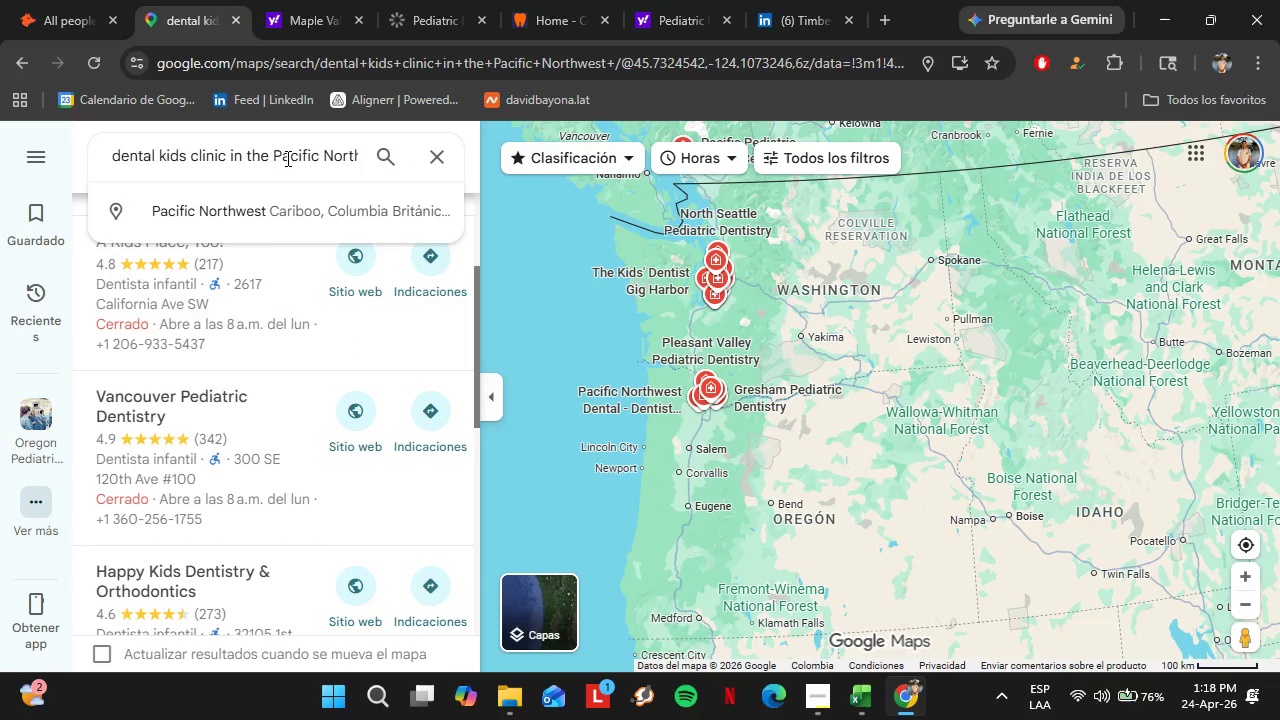 
hold_key(key=ArrowRight, duration=1.44)
 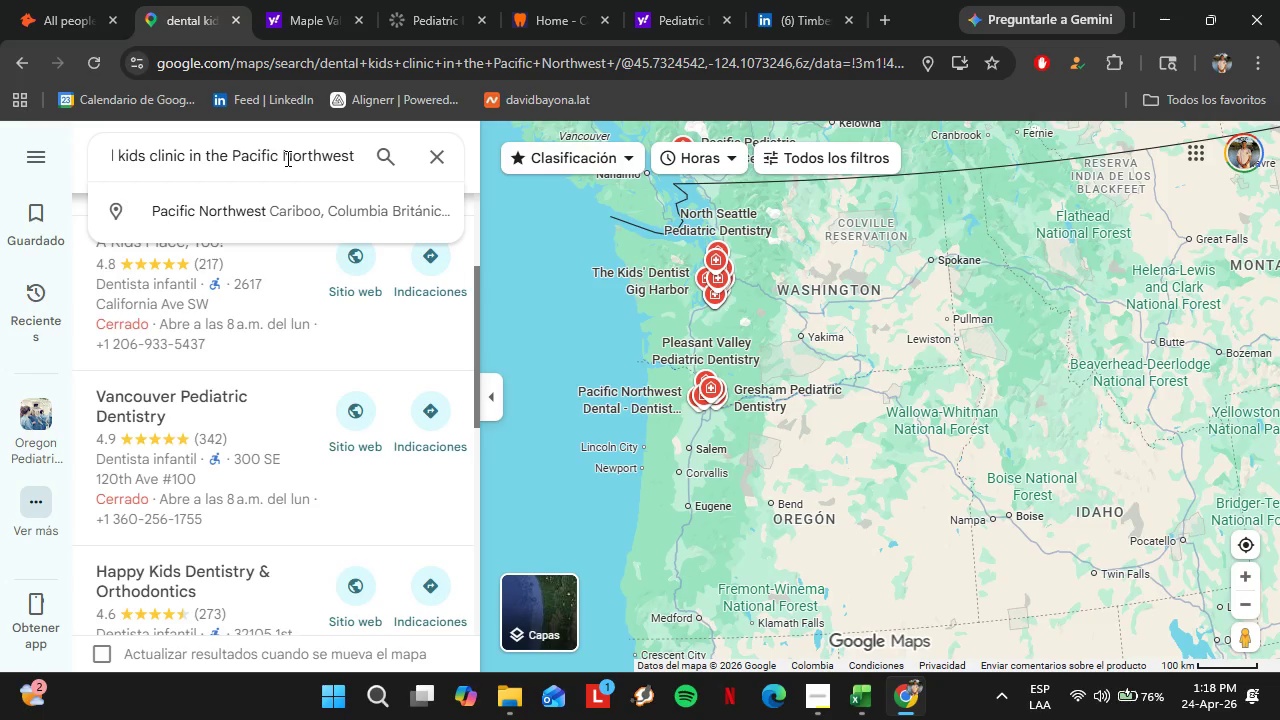 
type(USA )
 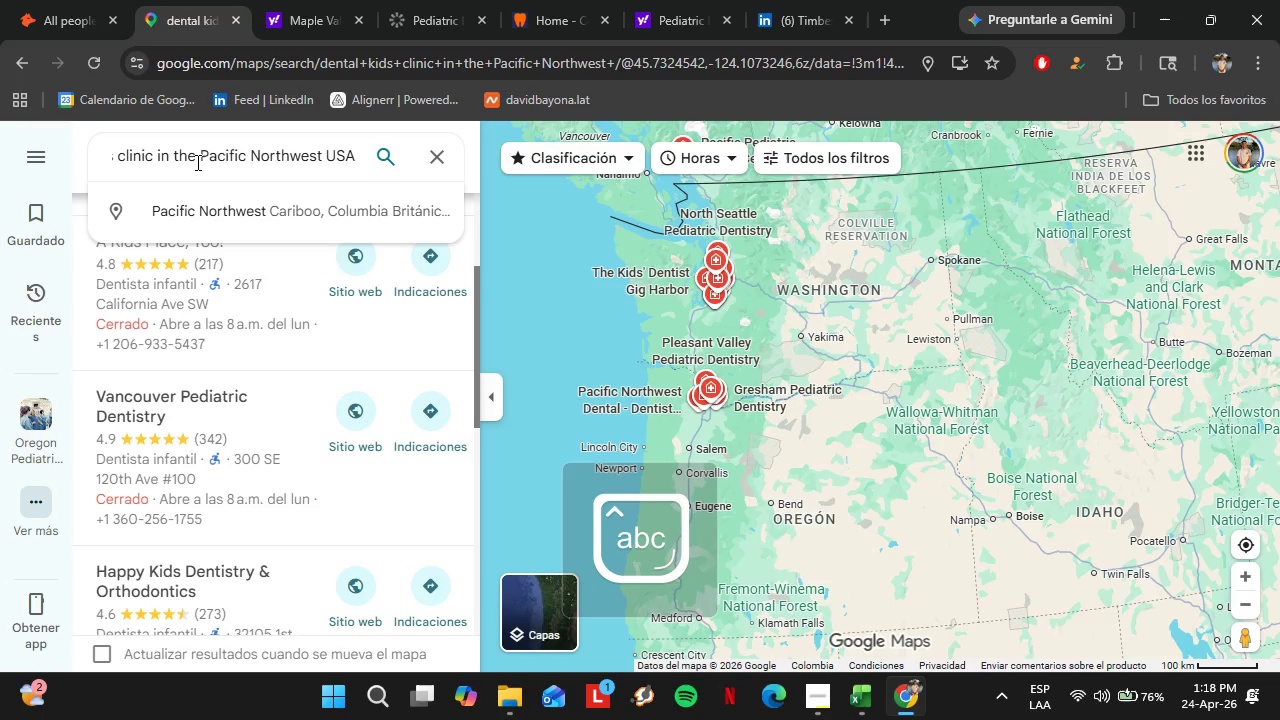 
key(Enter)
 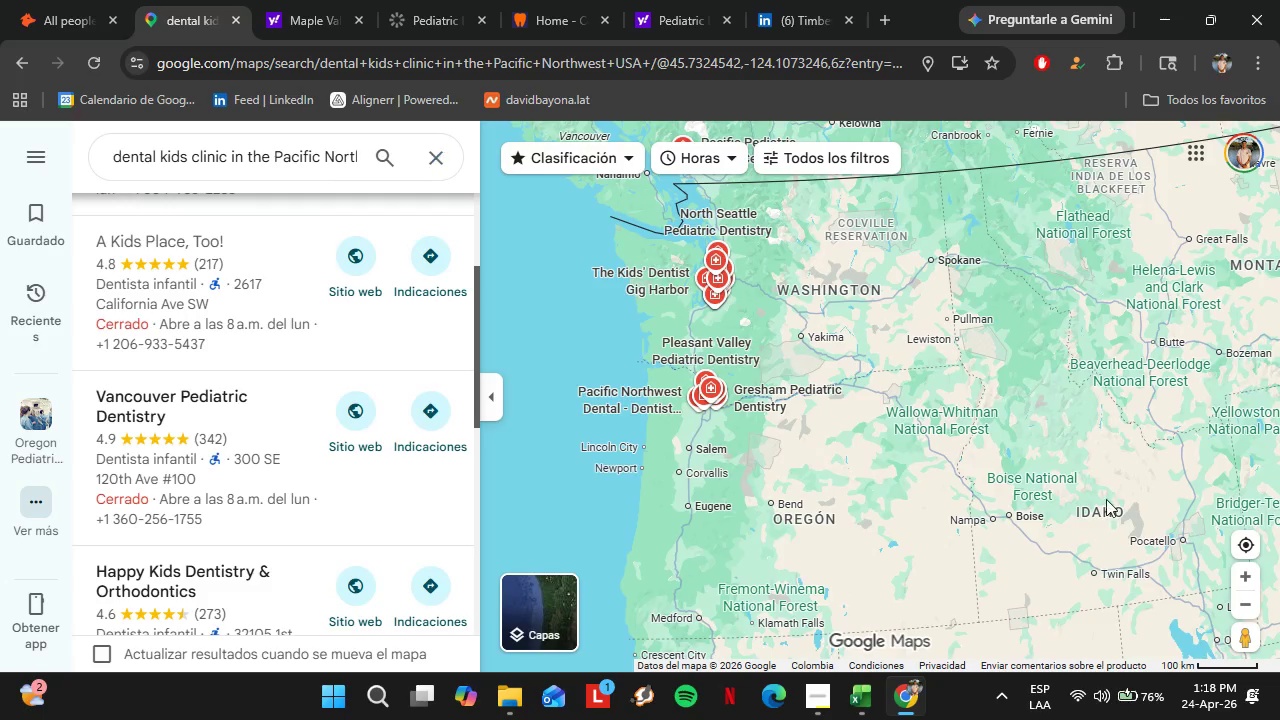 
left_click_drag(start_coordinate=[1107, 502], to_coordinate=[1007, 447])
 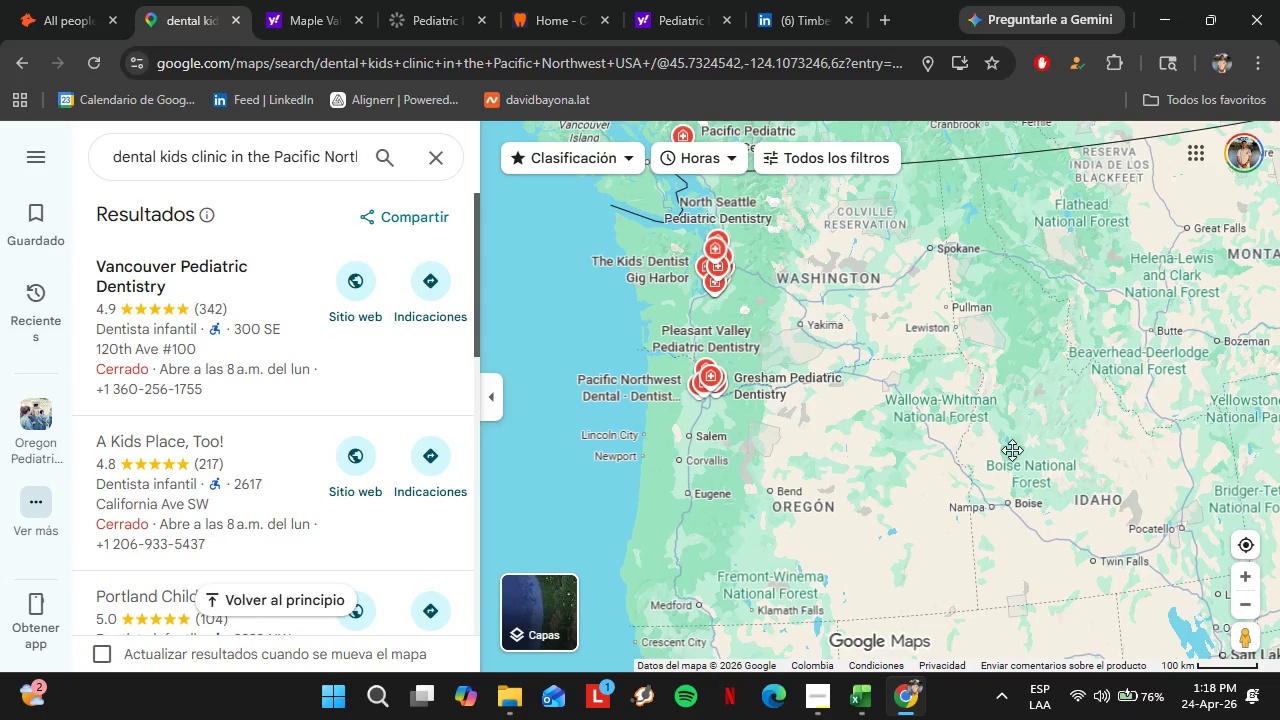 
left_click_drag(start_coordinate=[1015, 451], to_coordinate=[862, 381])
 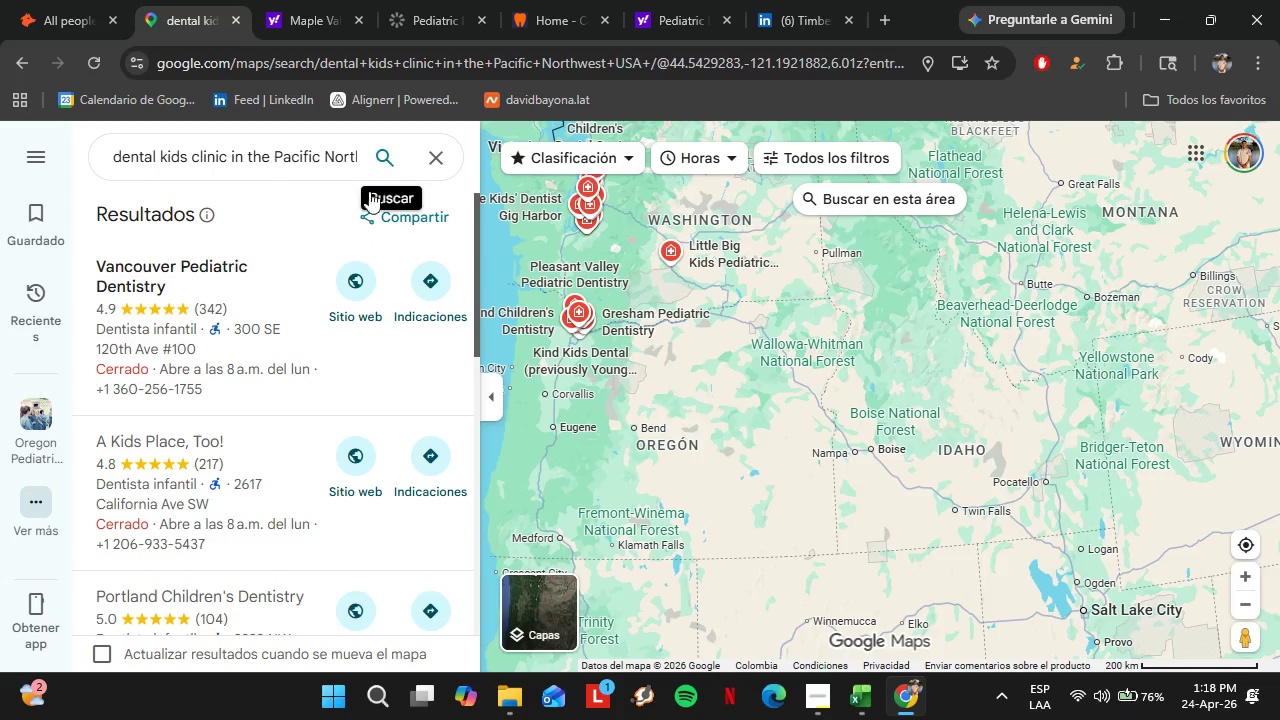 
scroll: coordinate [346, 312], scroll_direction: down, amount: 2.0
 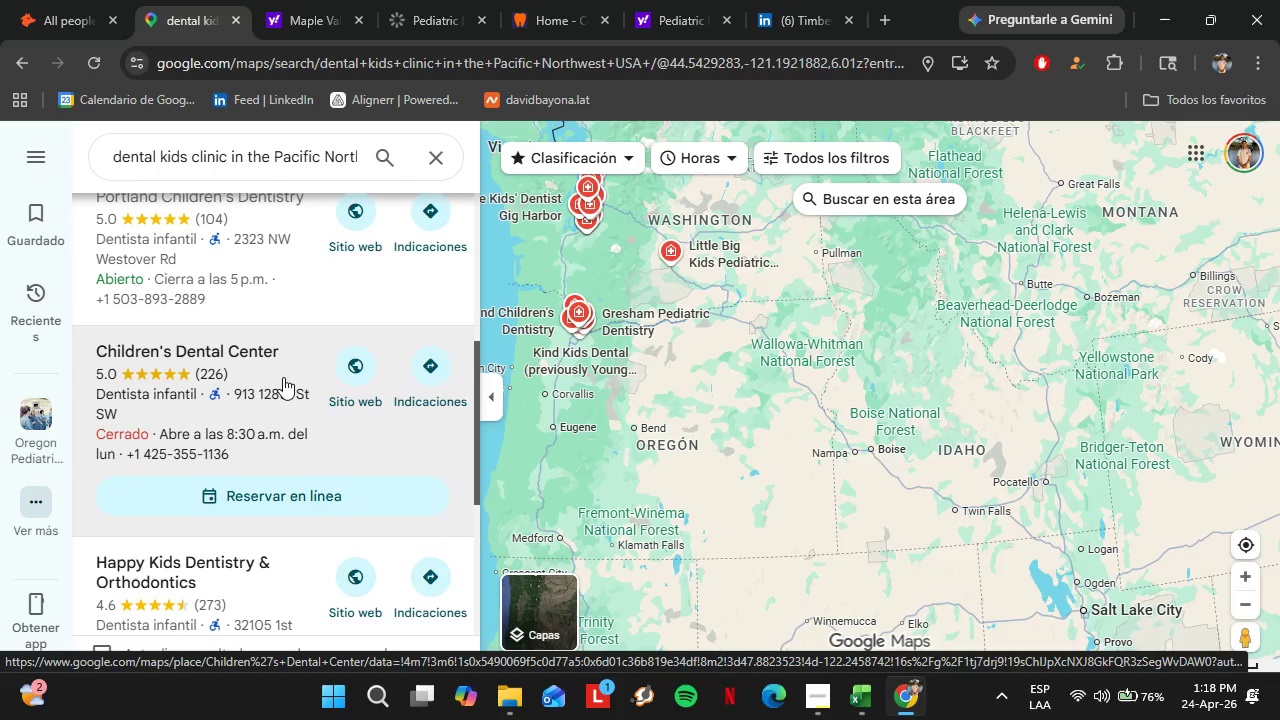 
left_click([235, 379])
 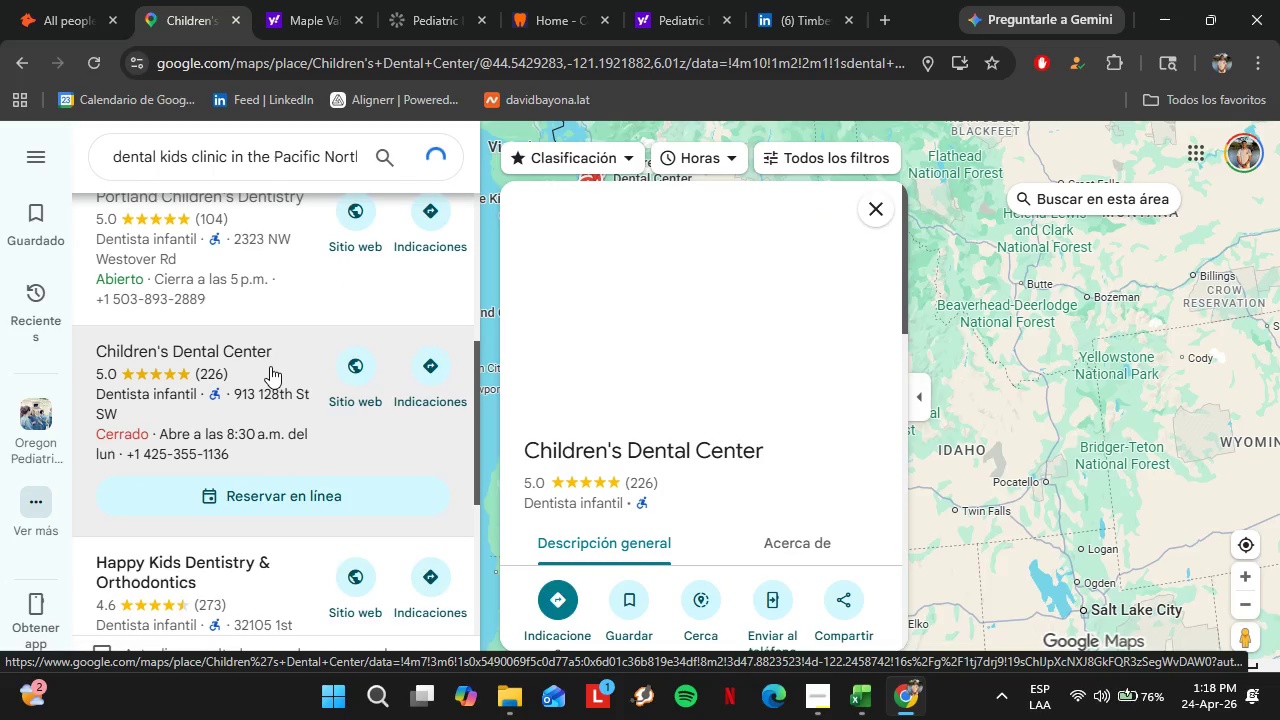 
scroll: coordinate [742, 404], scroll_direction: down, amount: 6.0
 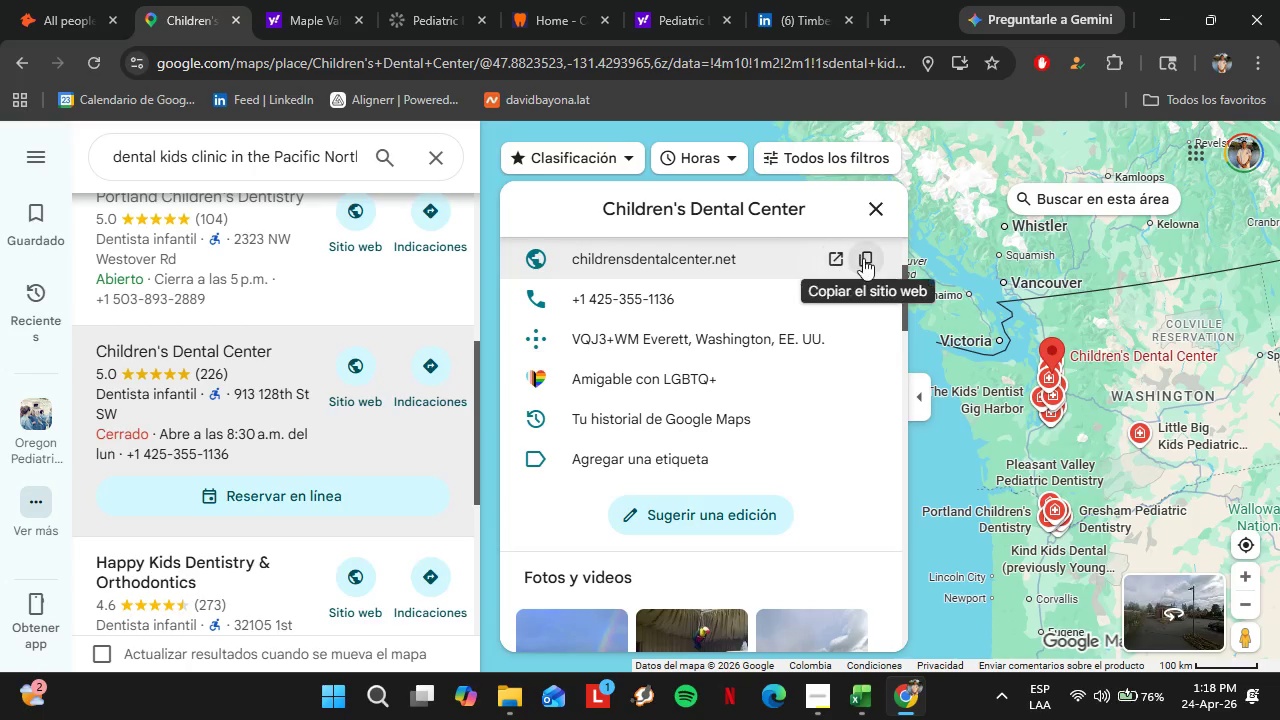 
left_click([869, 258])
 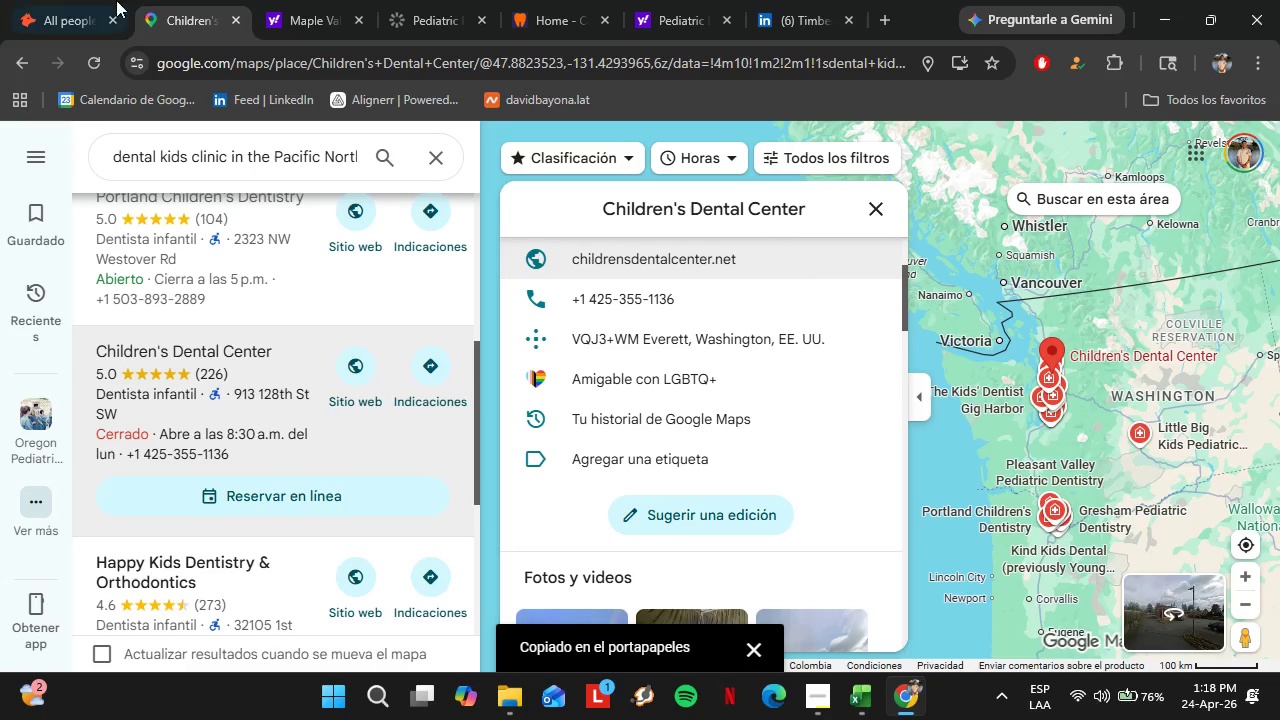 
left_click([94, 0])
 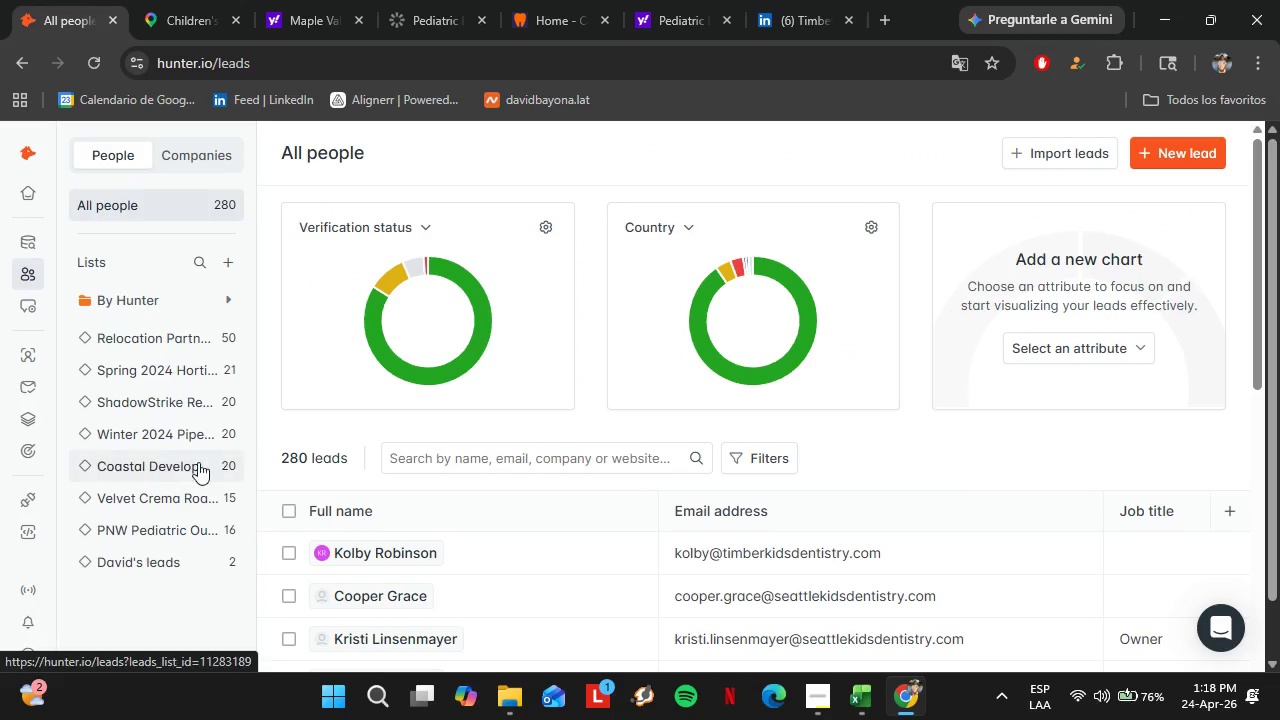 
left_click([173, 524])
 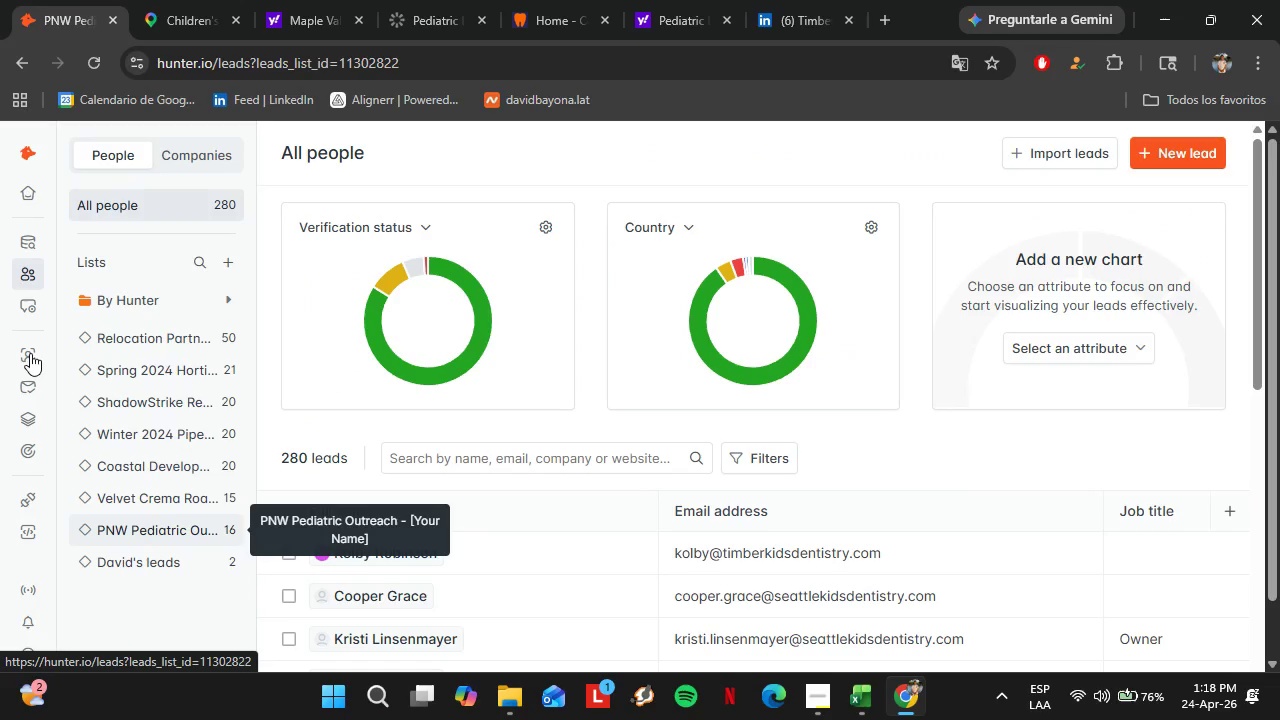 
wait(7.61)
 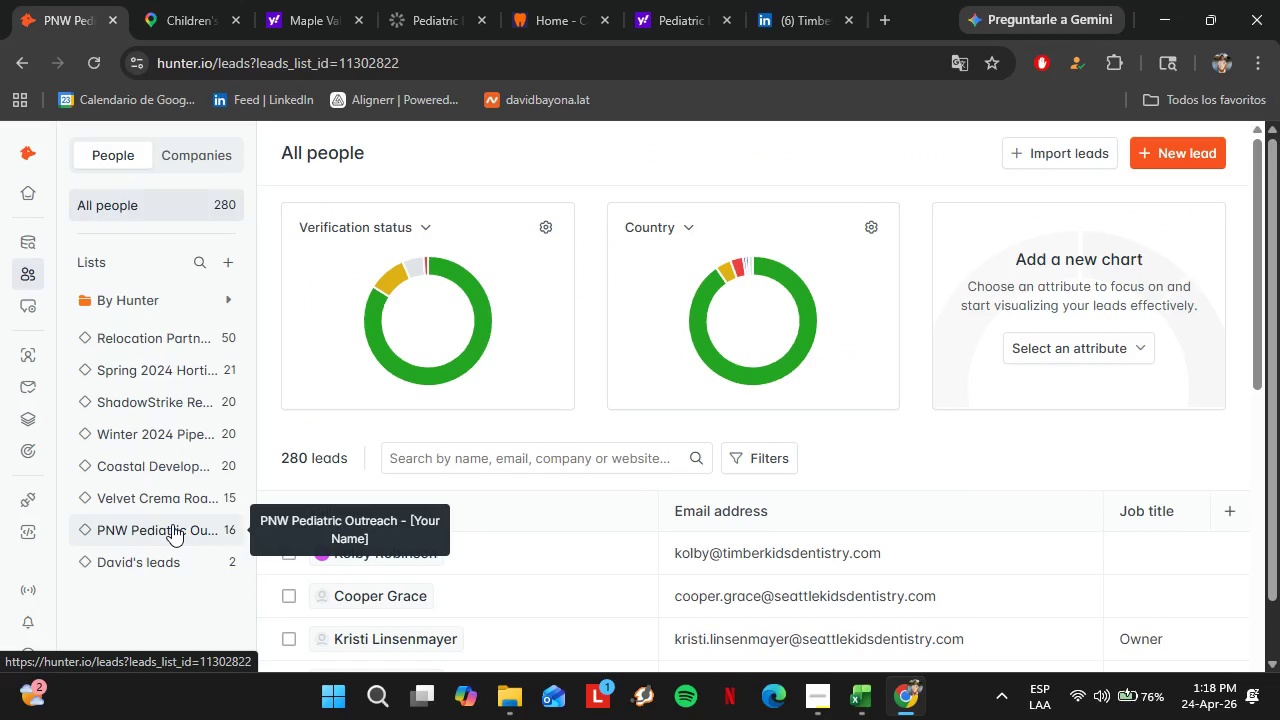 
left_click([30, 353])
 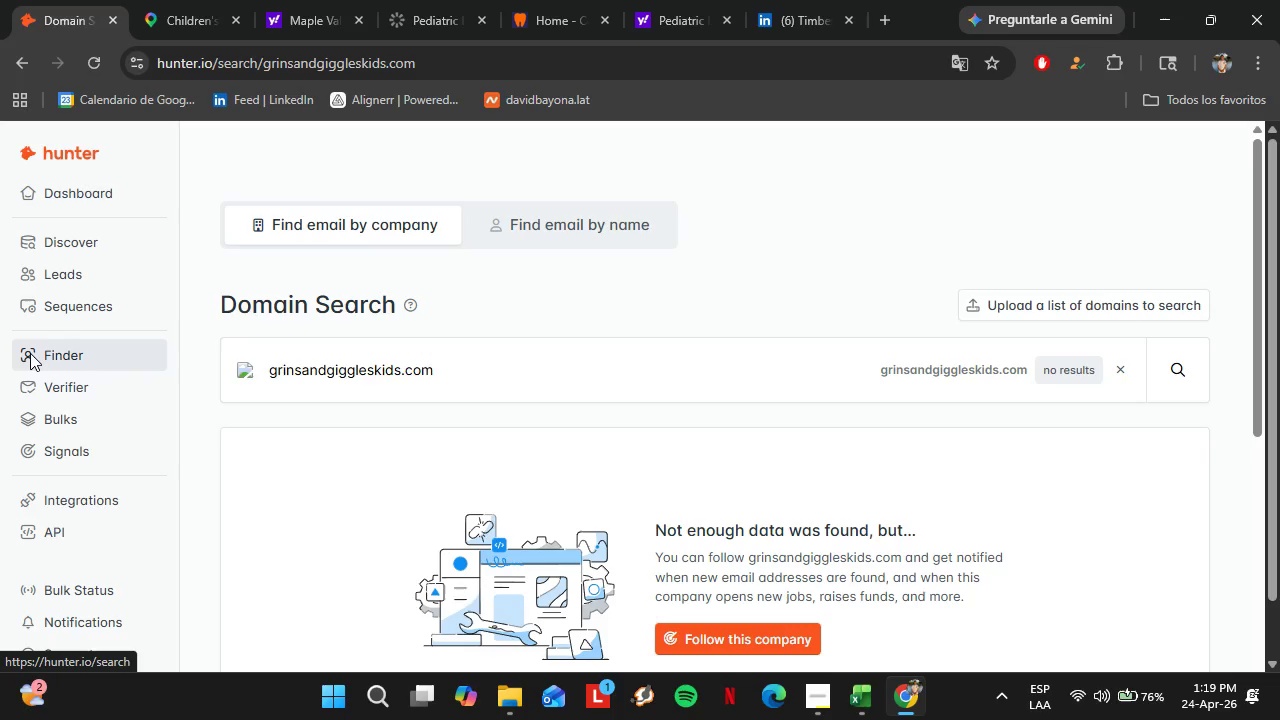 
wait(18.31)
 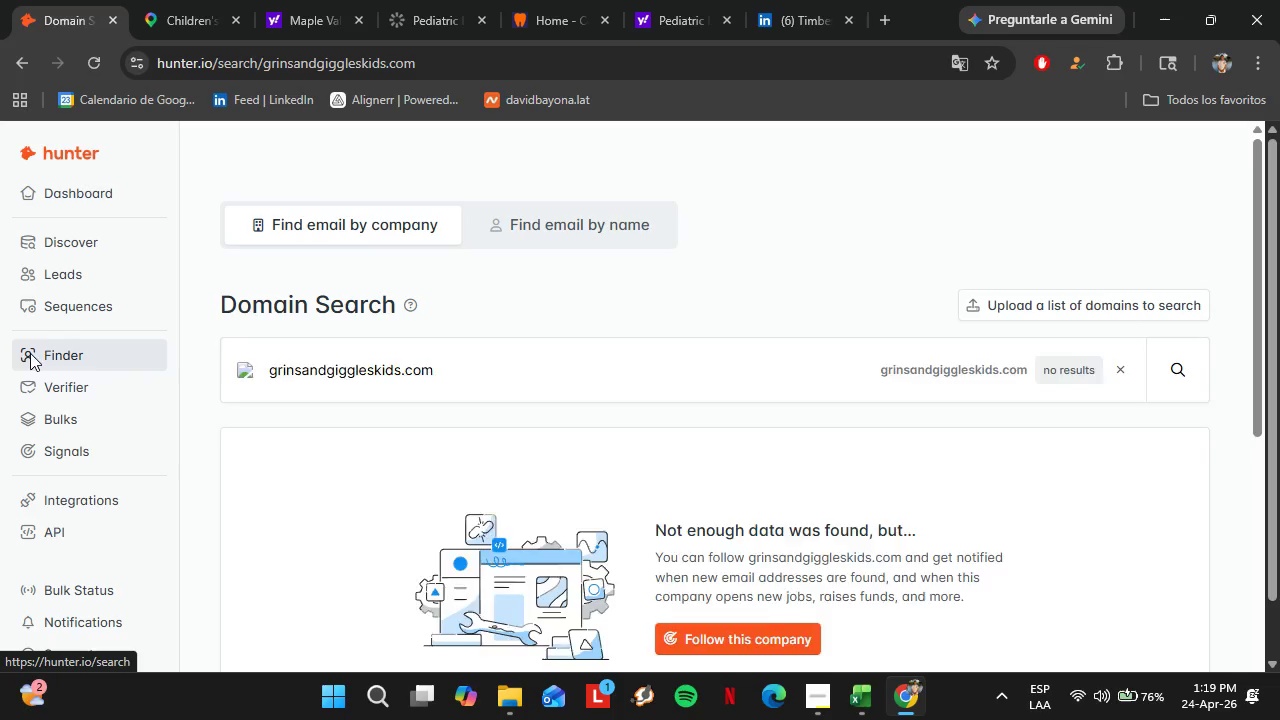 
key(Control+V)
 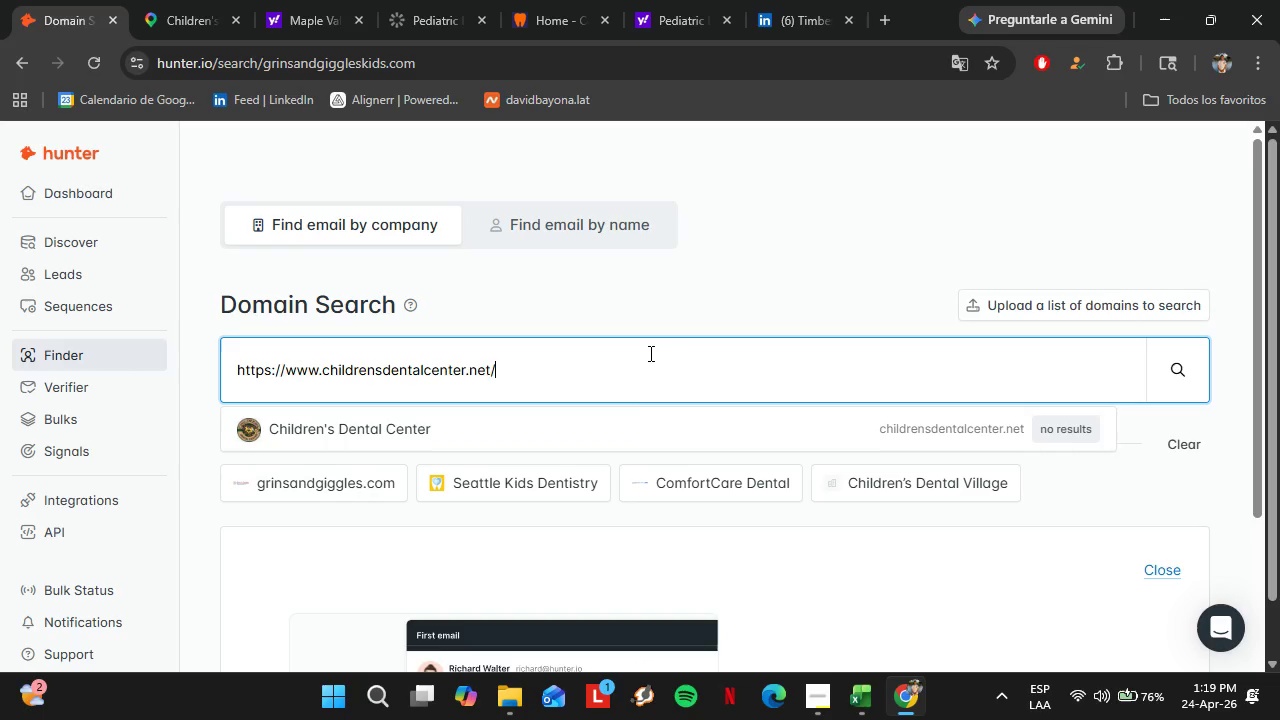 
left_click_drag(start_coordinate=[543, 384], to_coordinate=[242, 382])
 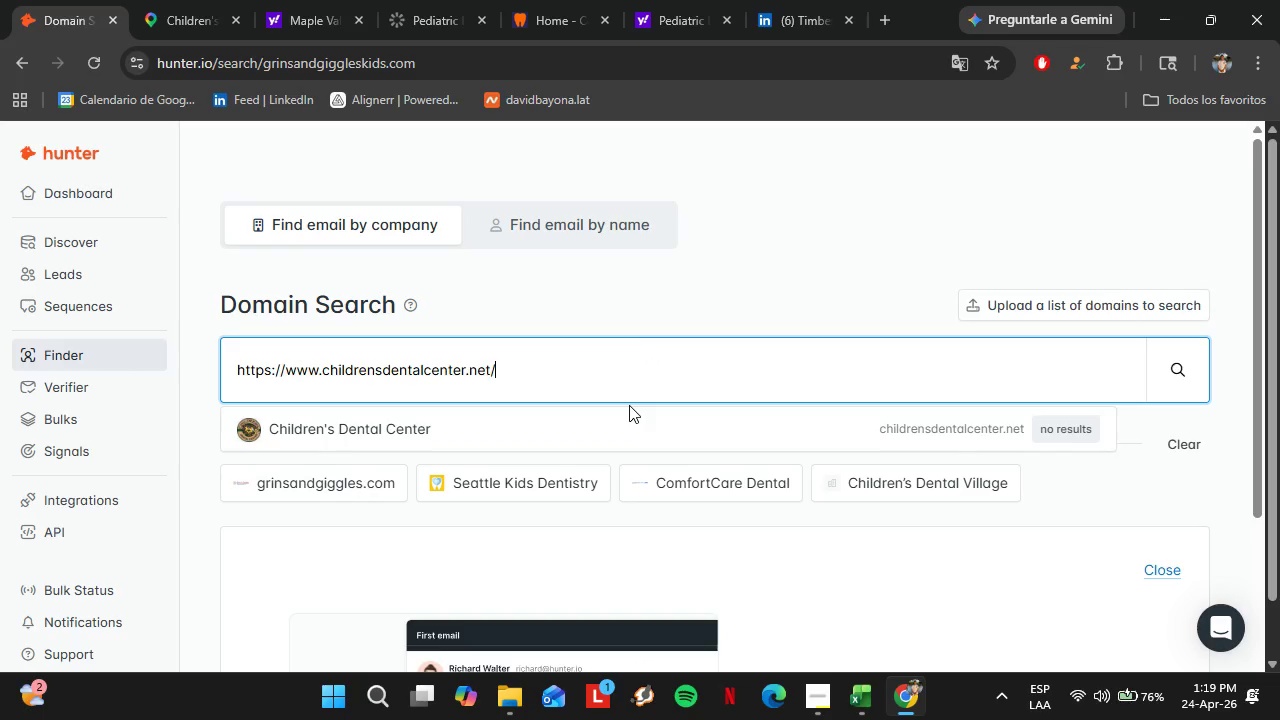 
key(Enter)
 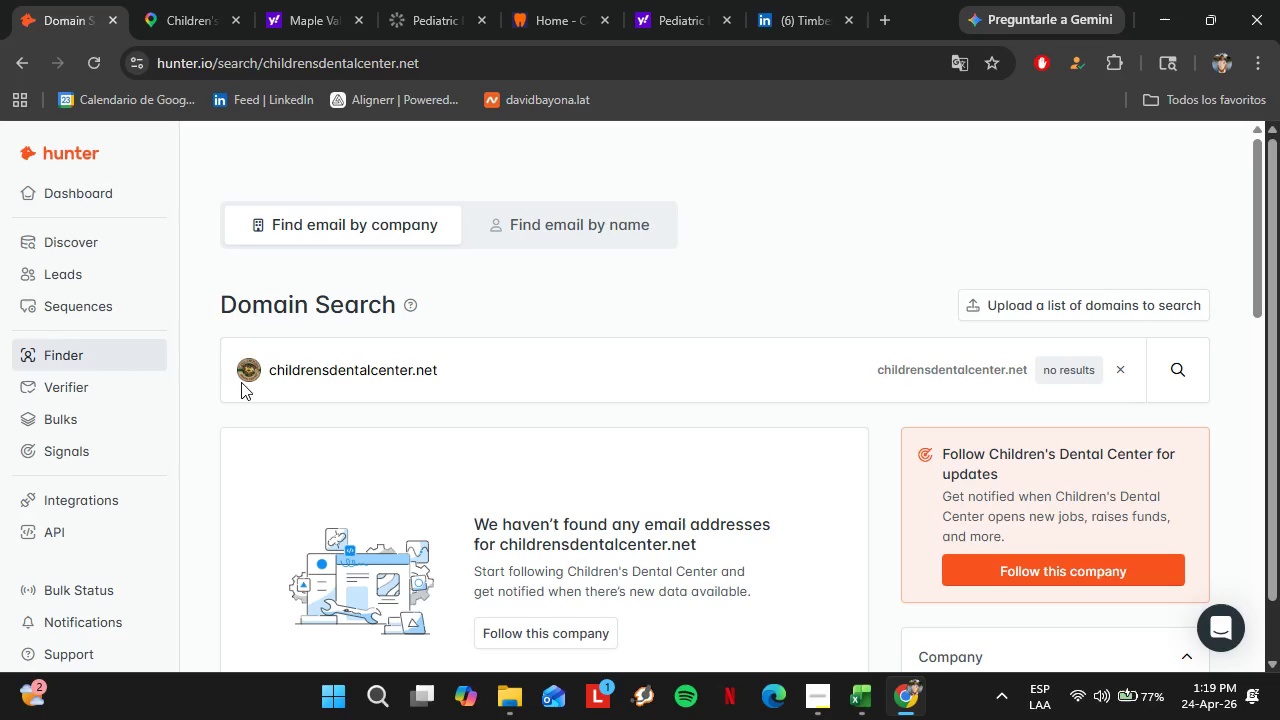 
wait(17.59)
 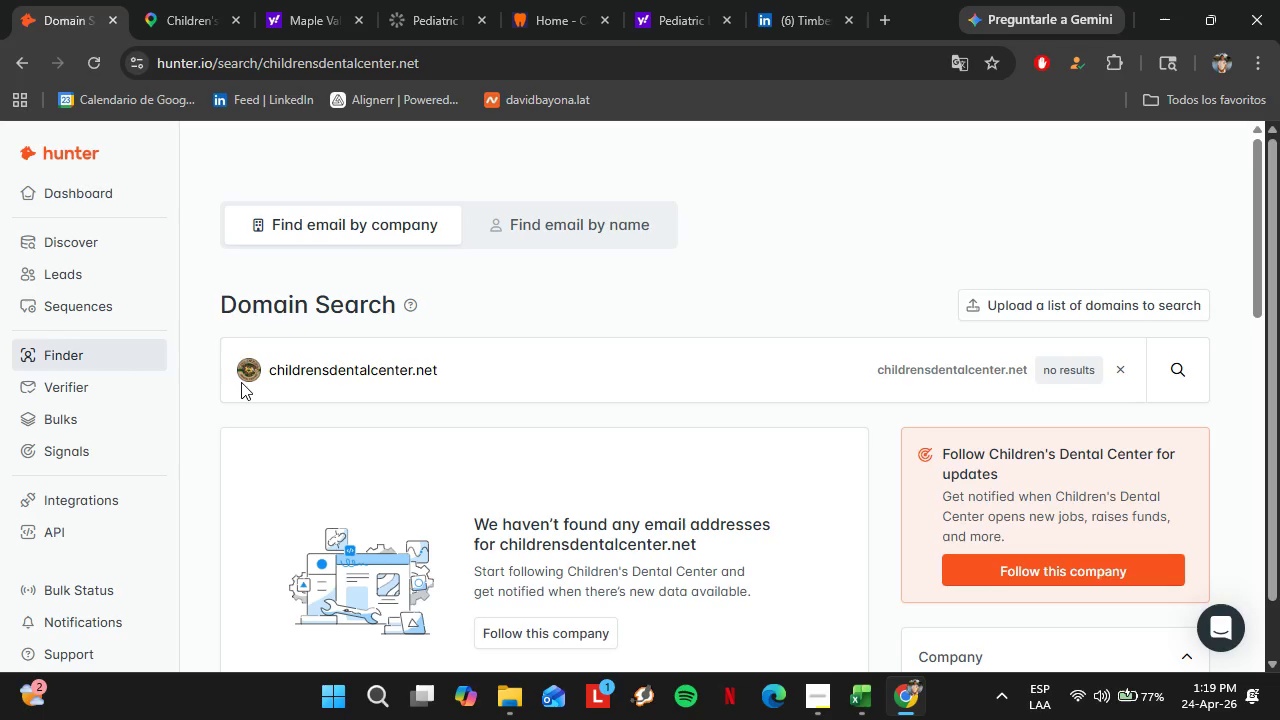 
left_click([81, 272])
 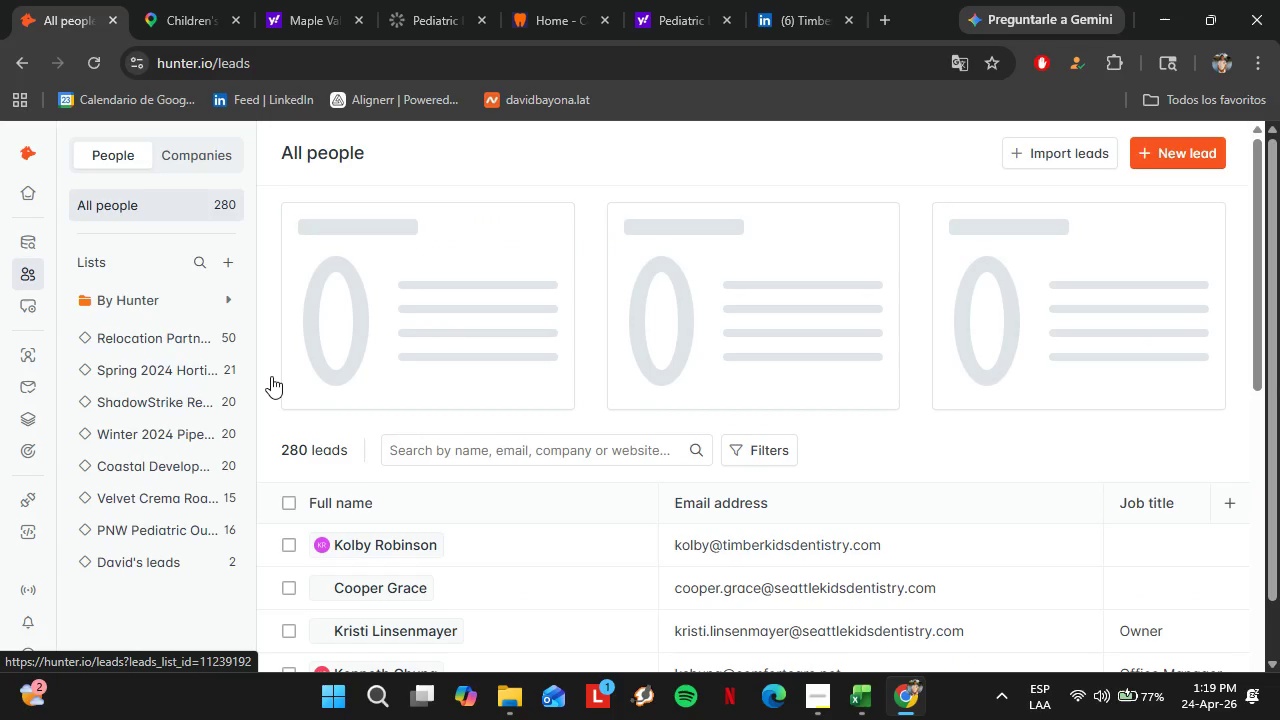 
scroll: coordinate [778, 505], scroll_direction: down, amount: 2.0
 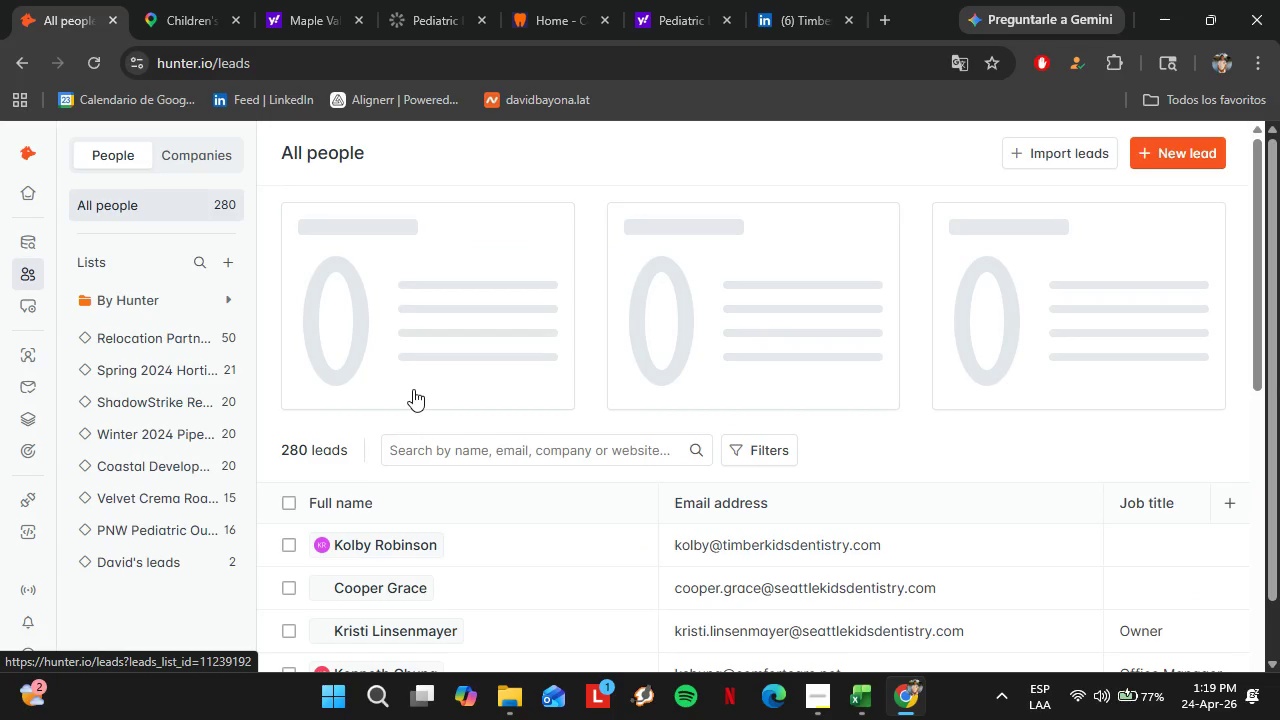 
left_click([181, 541])
 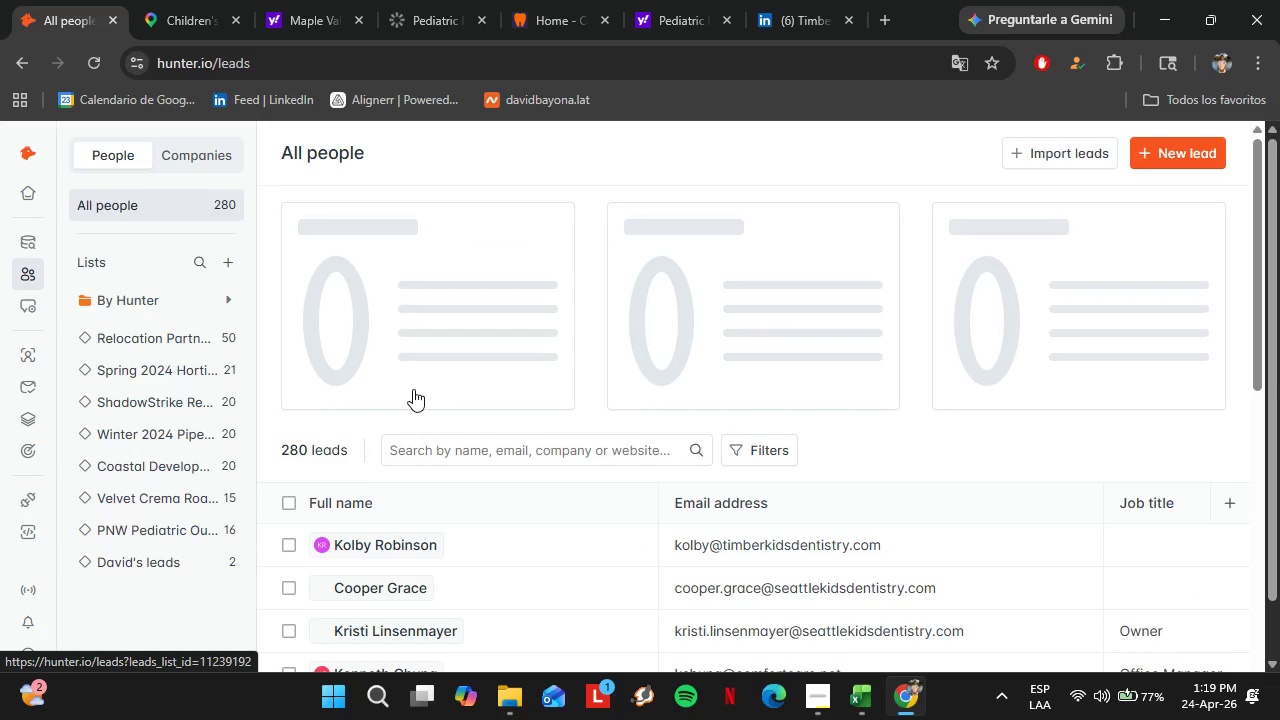 
mouse_move([277, 481])
 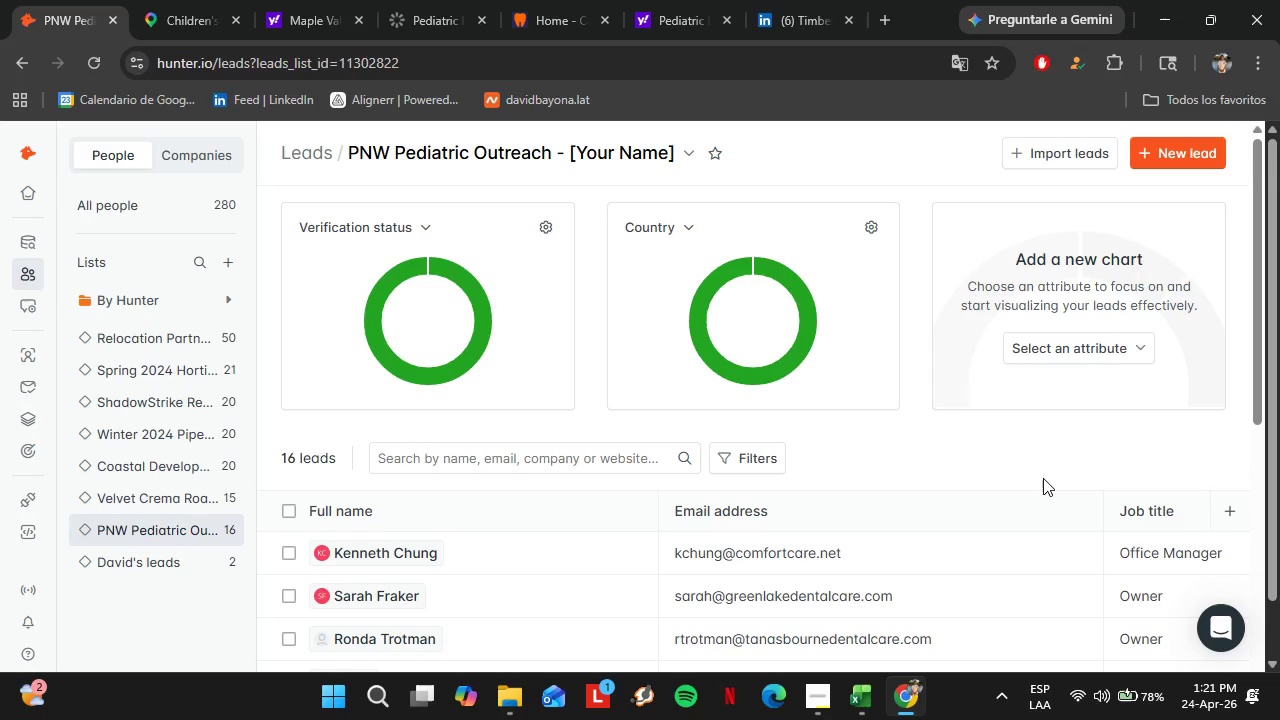 
wait(87.63)
 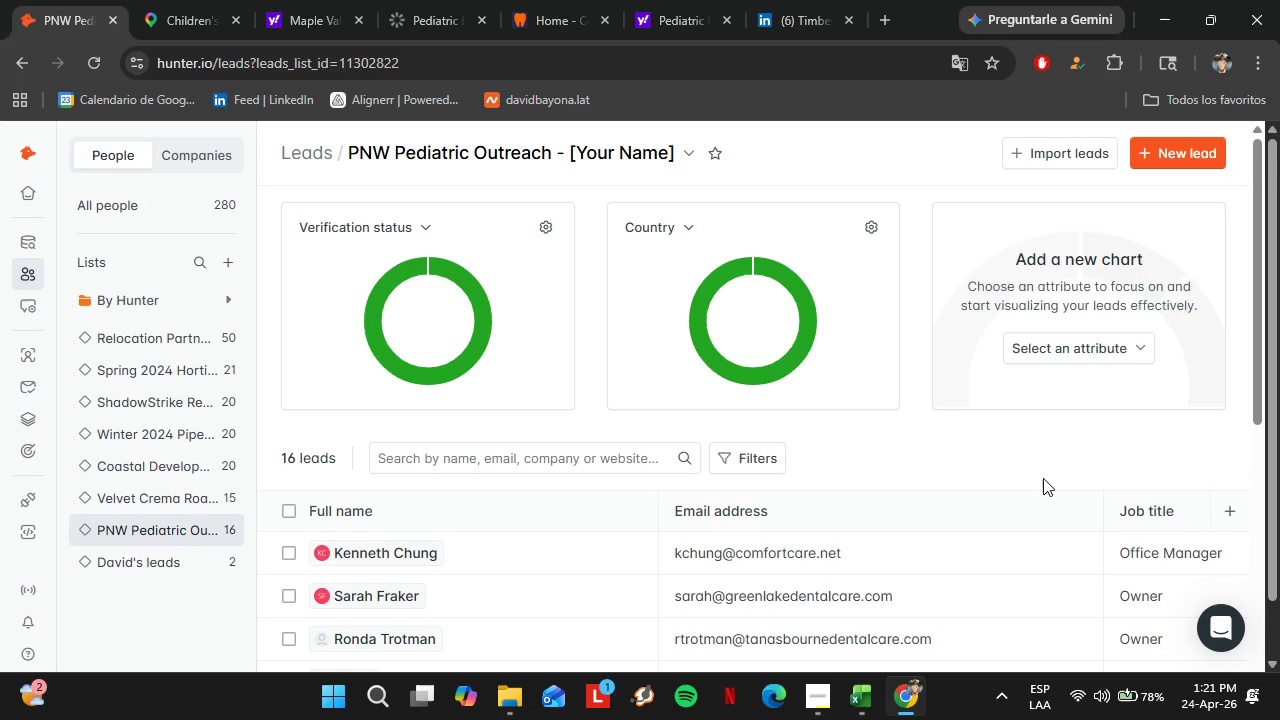 
scroll: coordinate [926, 489], scroll_direction: down, amount: 3.0
 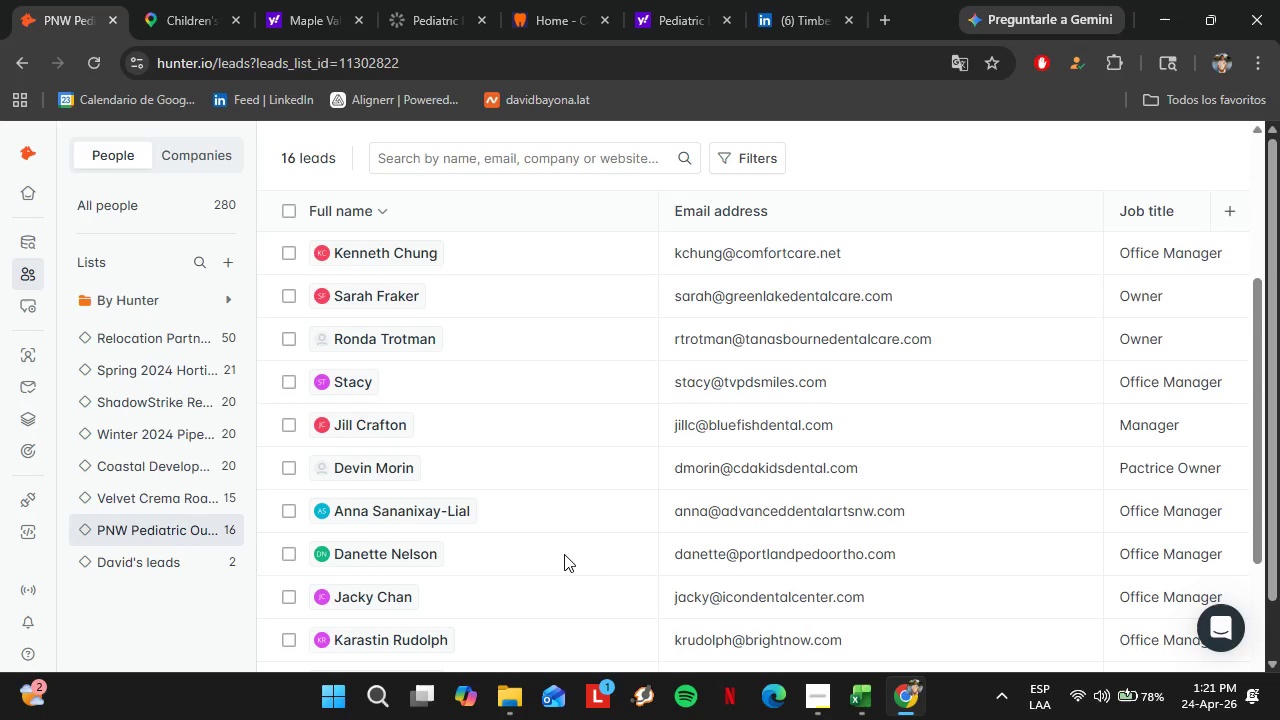 
wait(12.24)
 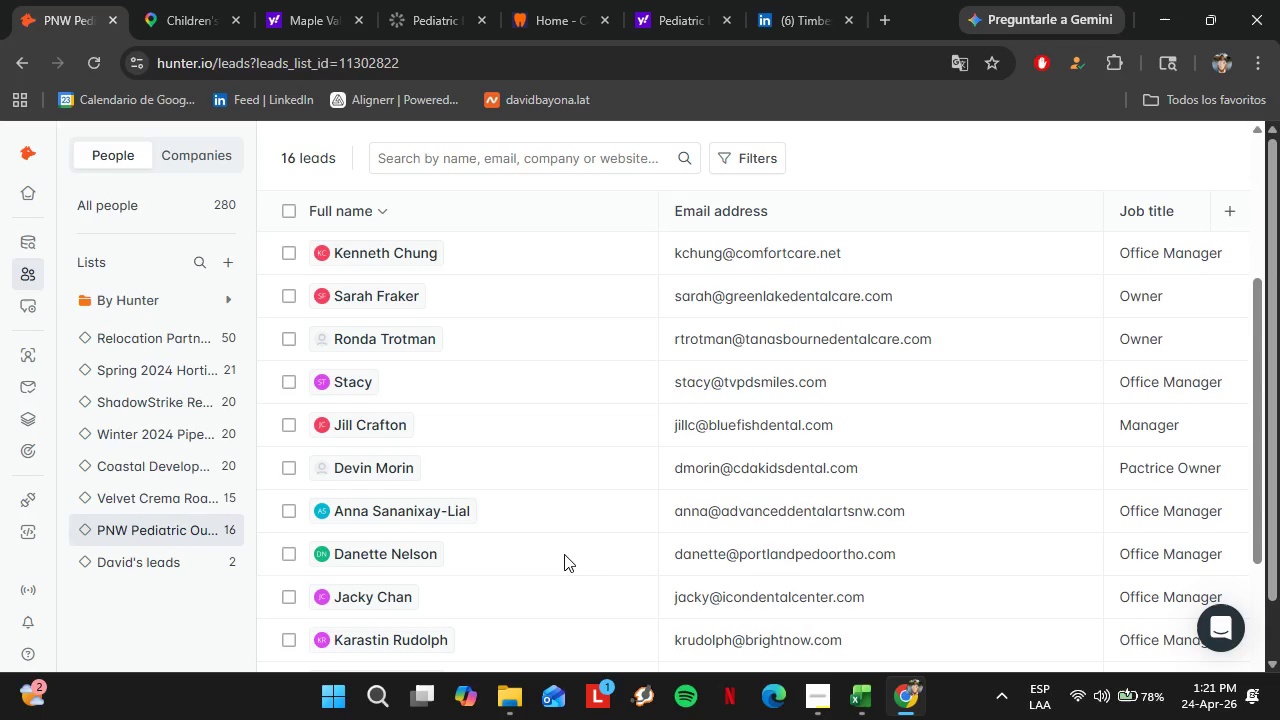 
scroll: coordinate [774, 545], scroll_direction: down, amount: 4.0
 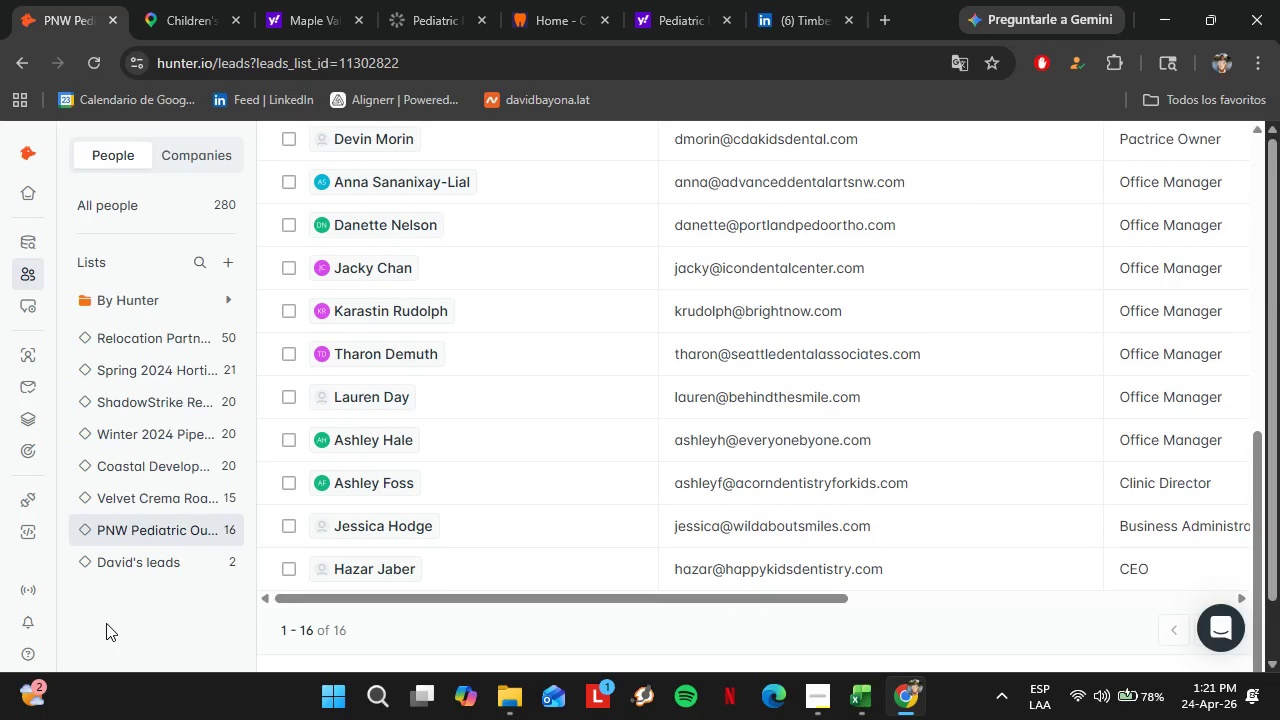 
wait(18.17)
 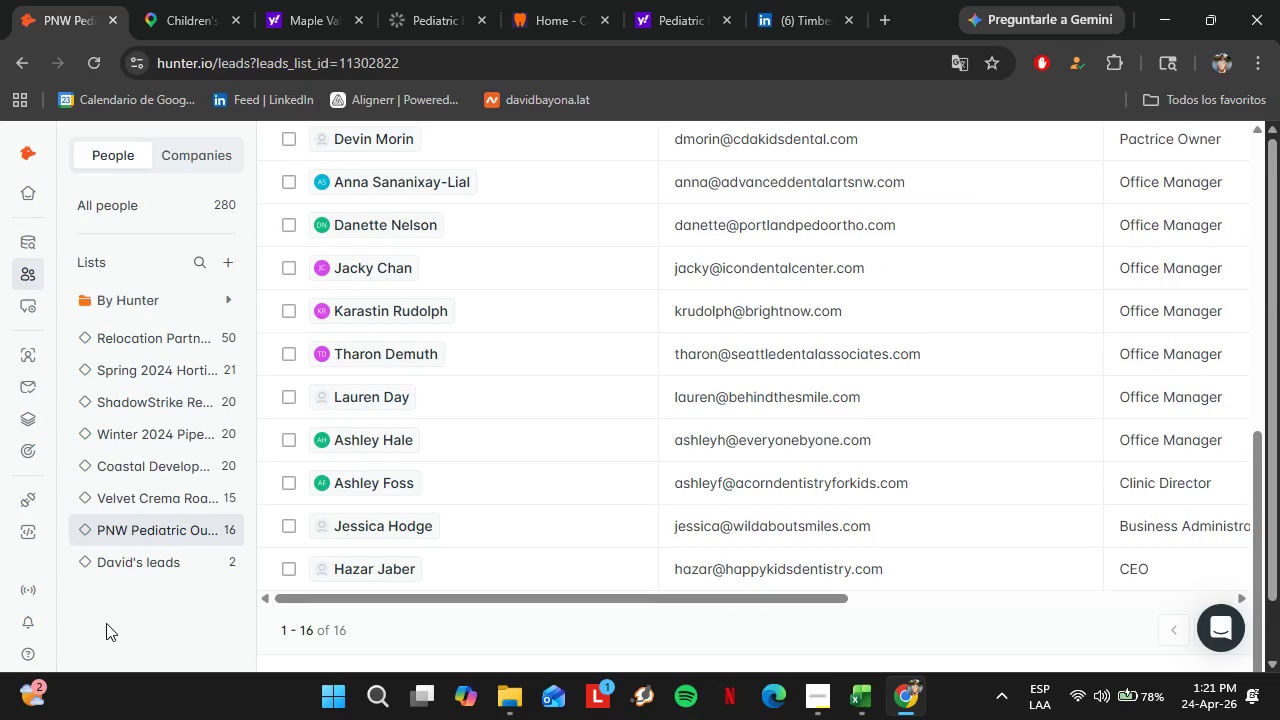 
scroll: coordinate [467, 293], scroll_direction: up, amount: 5.0
 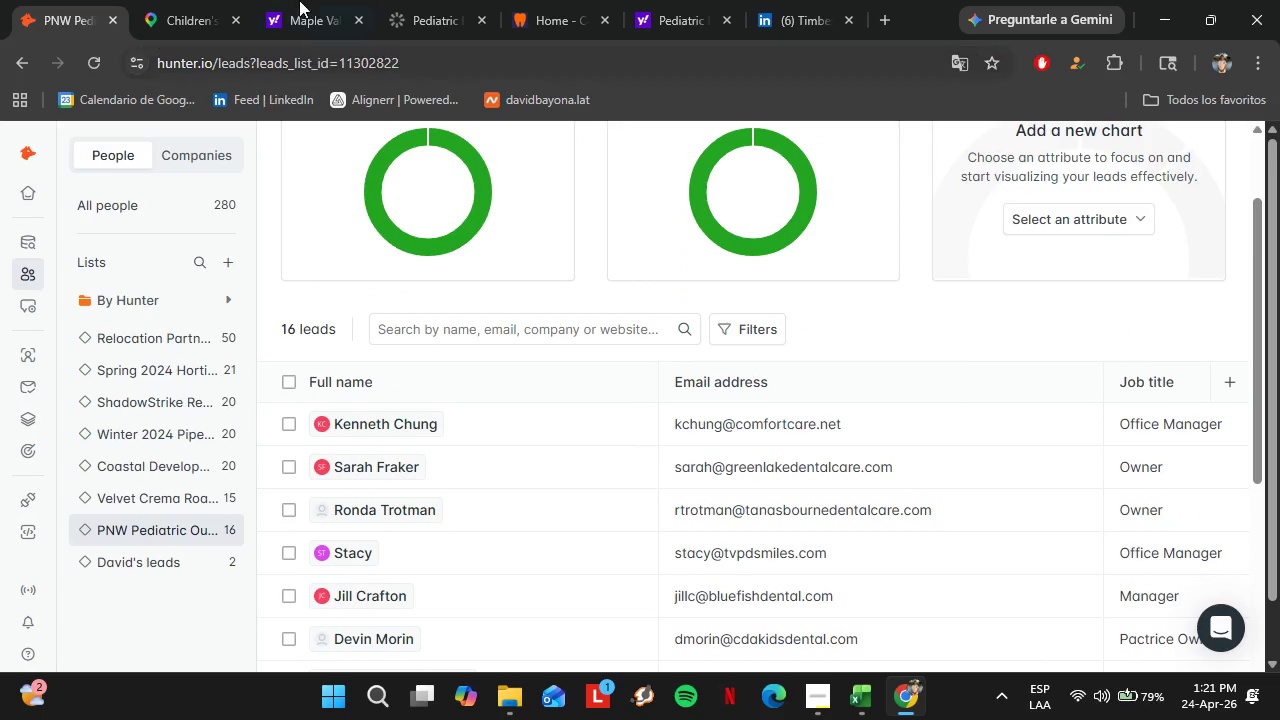 
left_click([296, 0])
 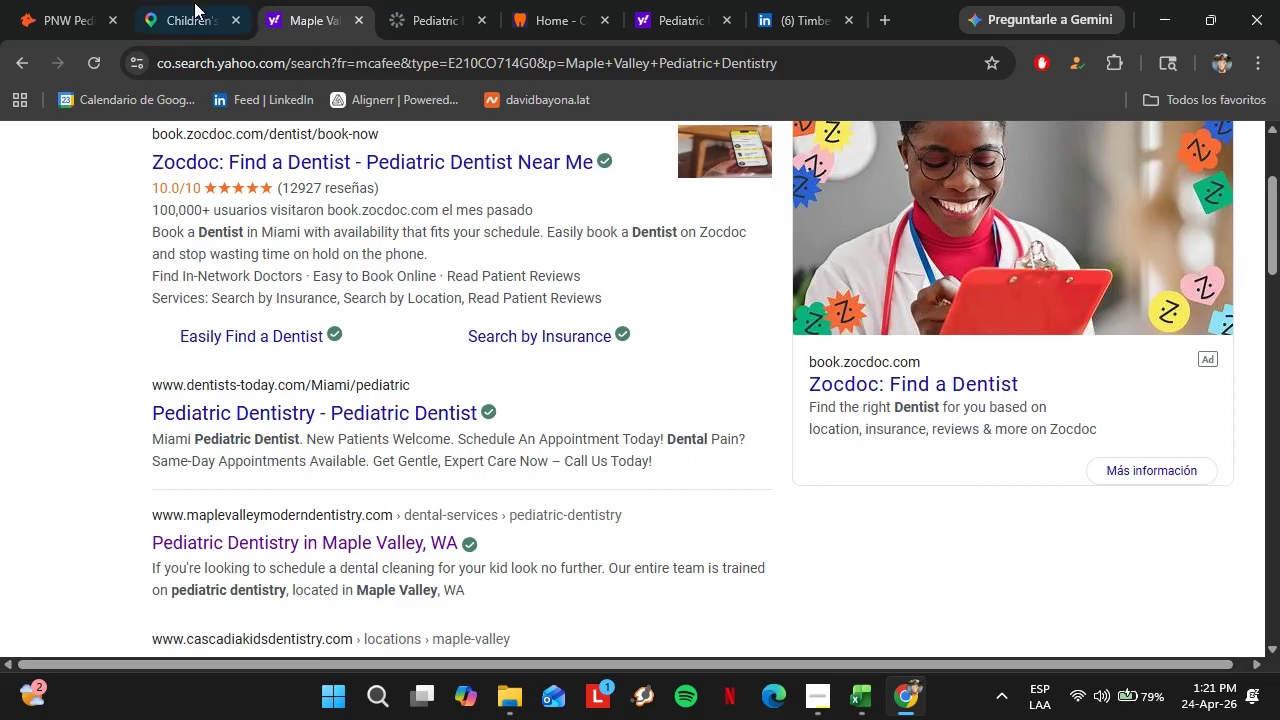 
left_click([161, 0])
 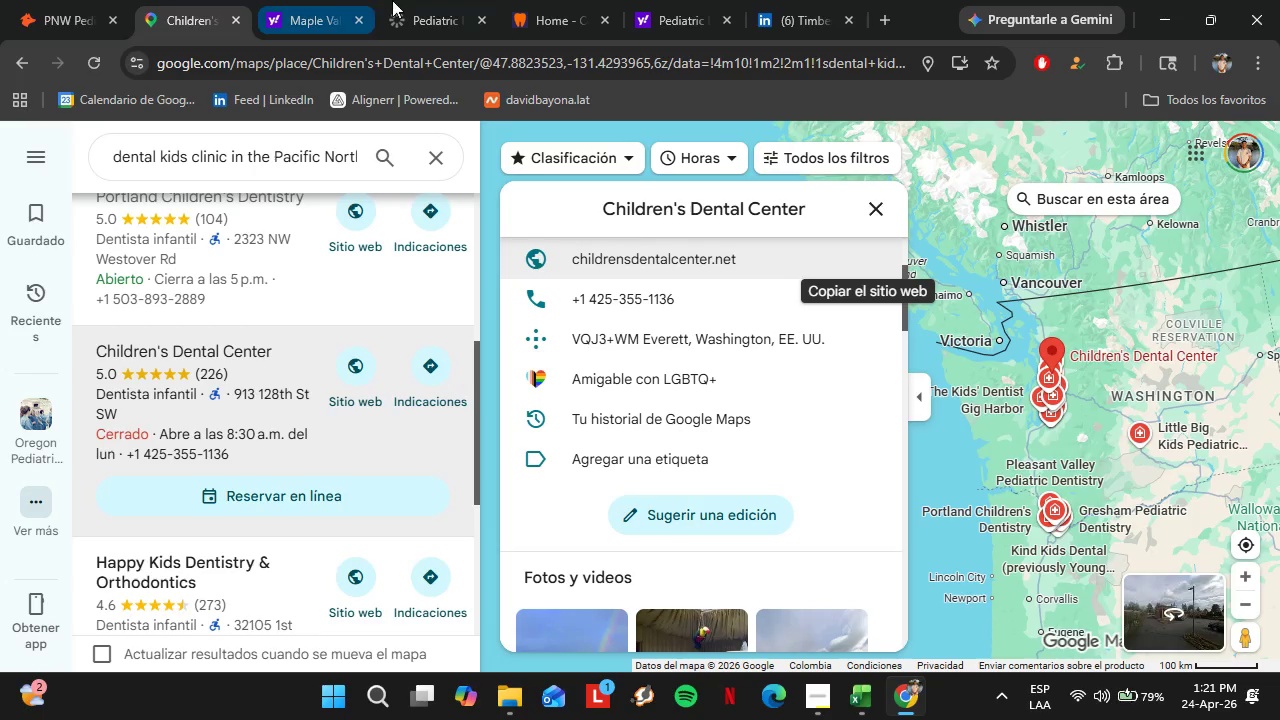 
left_click([392, 0])
 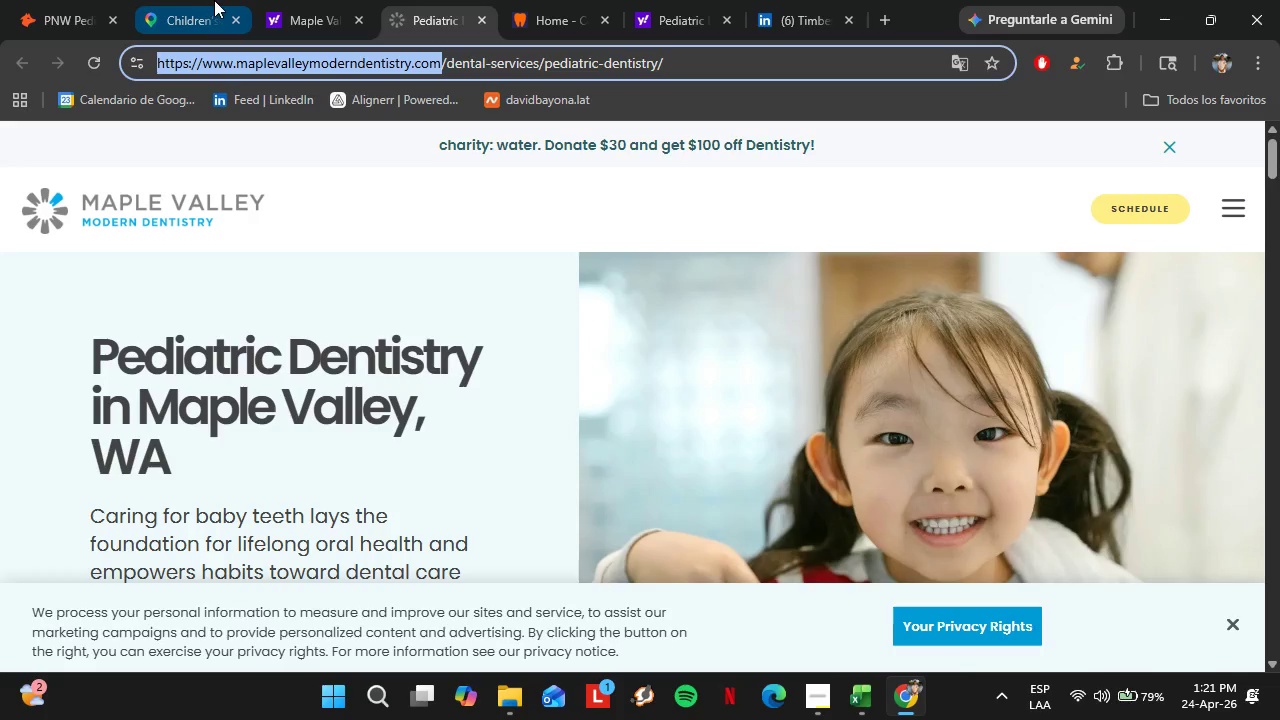 
left_click([215, 0])
 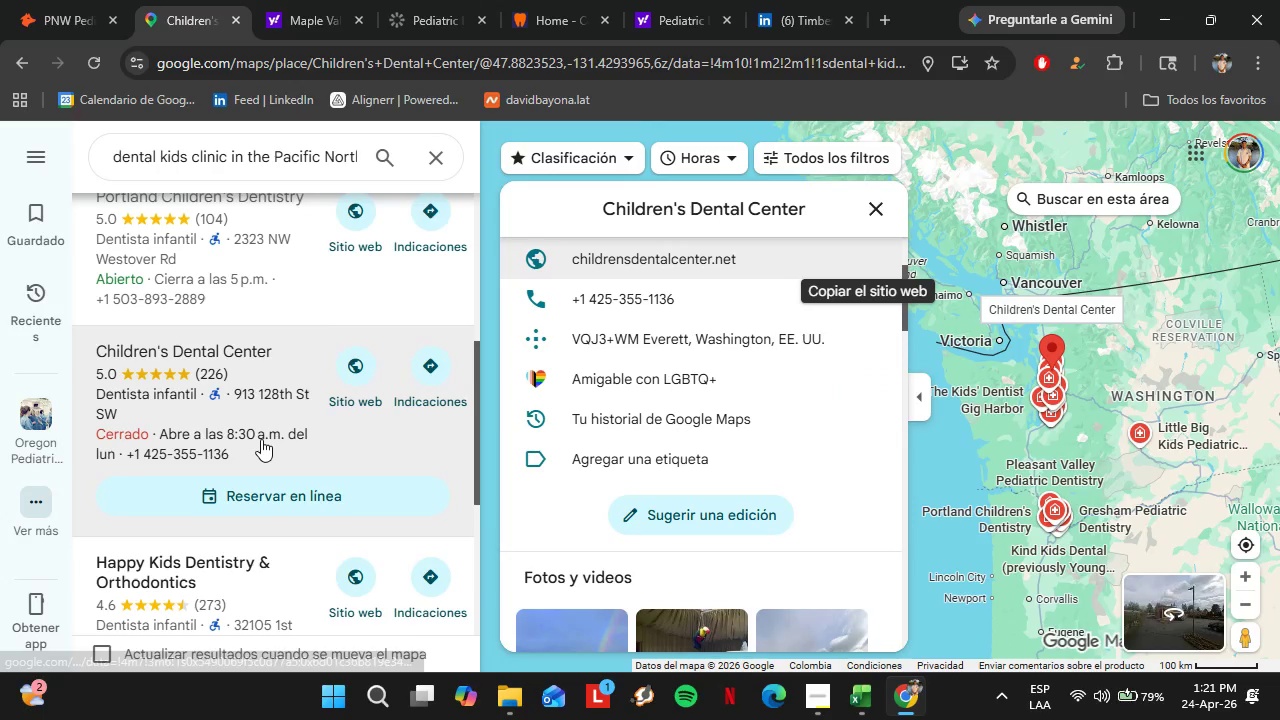 
scroll: coordinate [261, 438], scroll_direction: down, amount: 1.0
 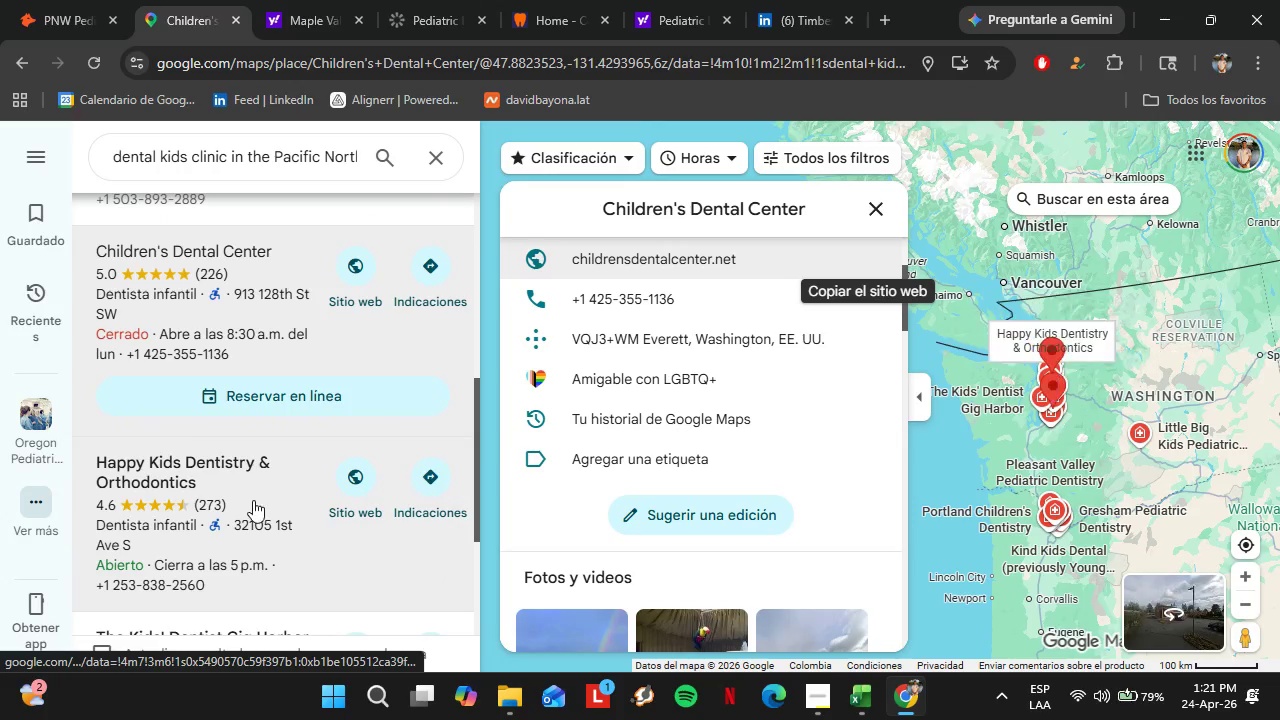 
left_click([253, 500])
 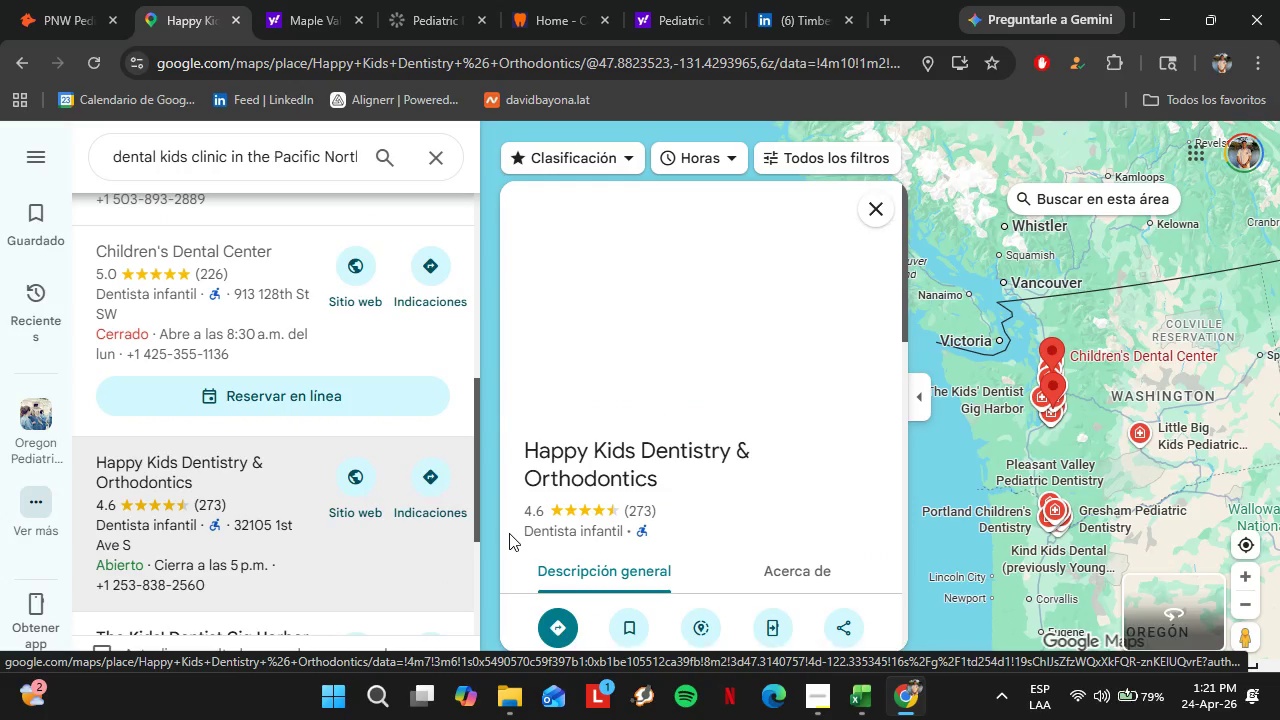 
scroll: coordinate [793, 442], scroll_direction: down, amount: 1.0
 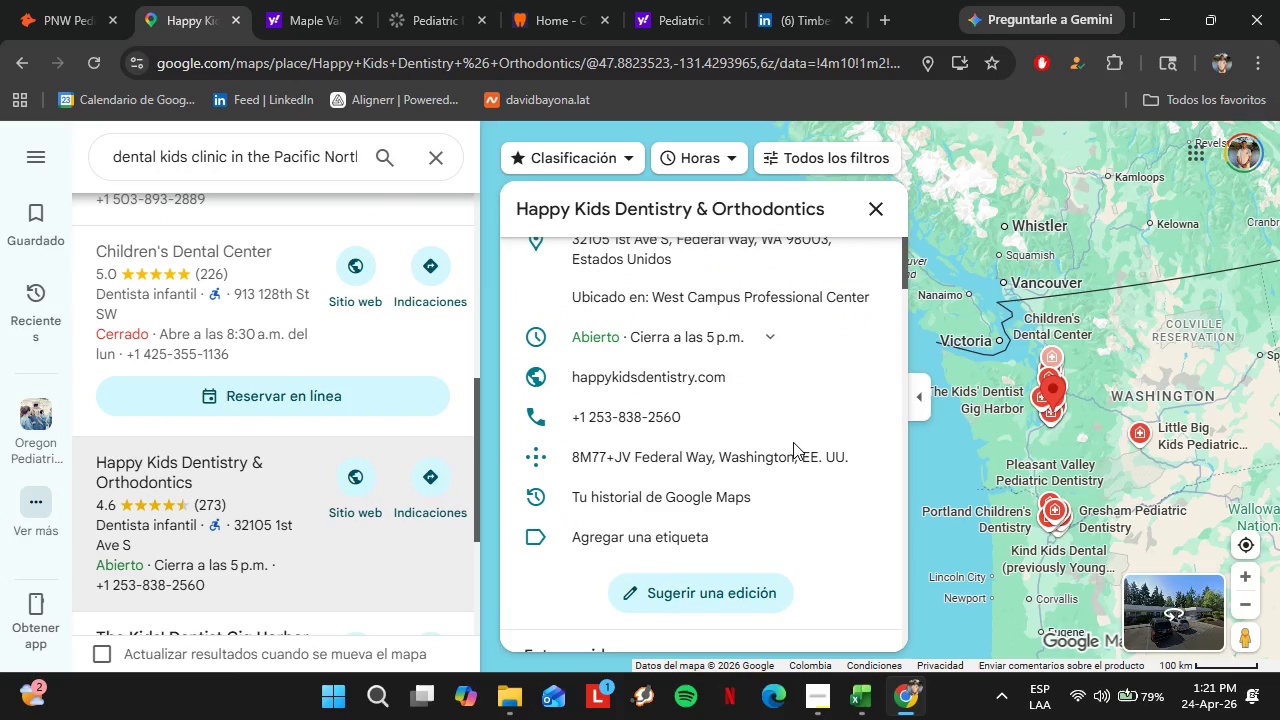 
left_click([869, 364])
 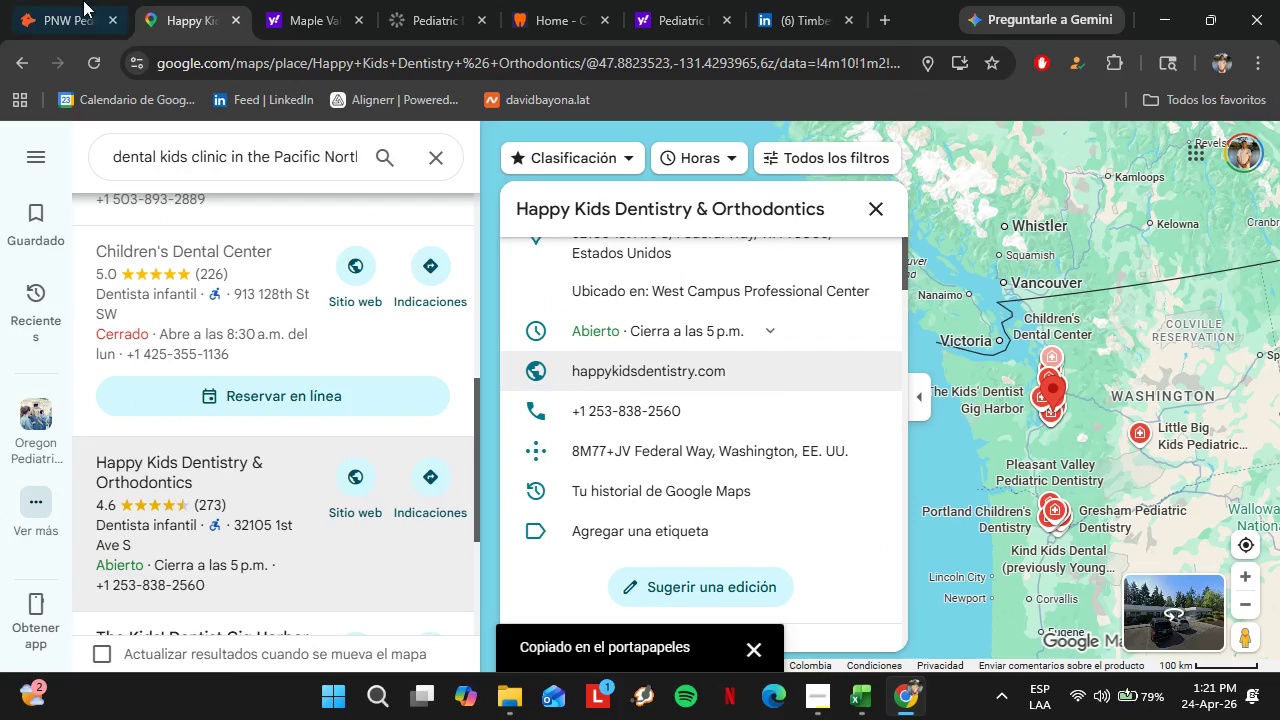 
left_click([80, 0])
 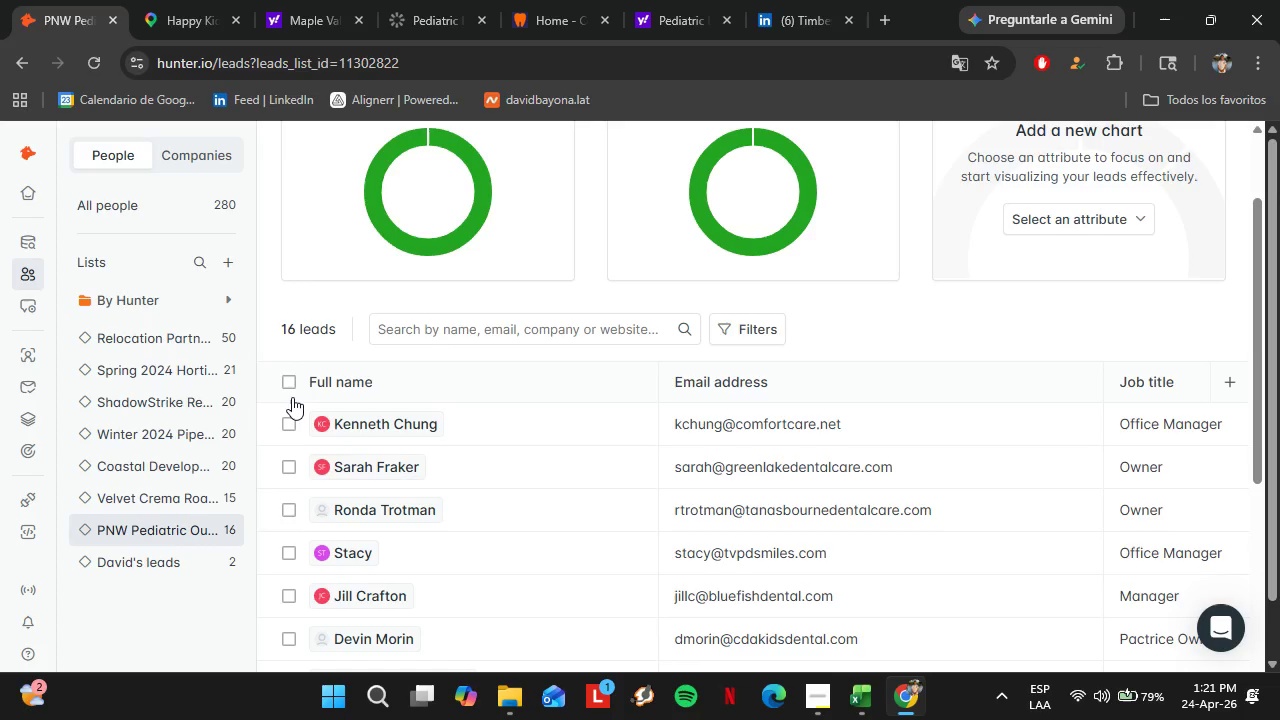 
left_click([55, 355])
 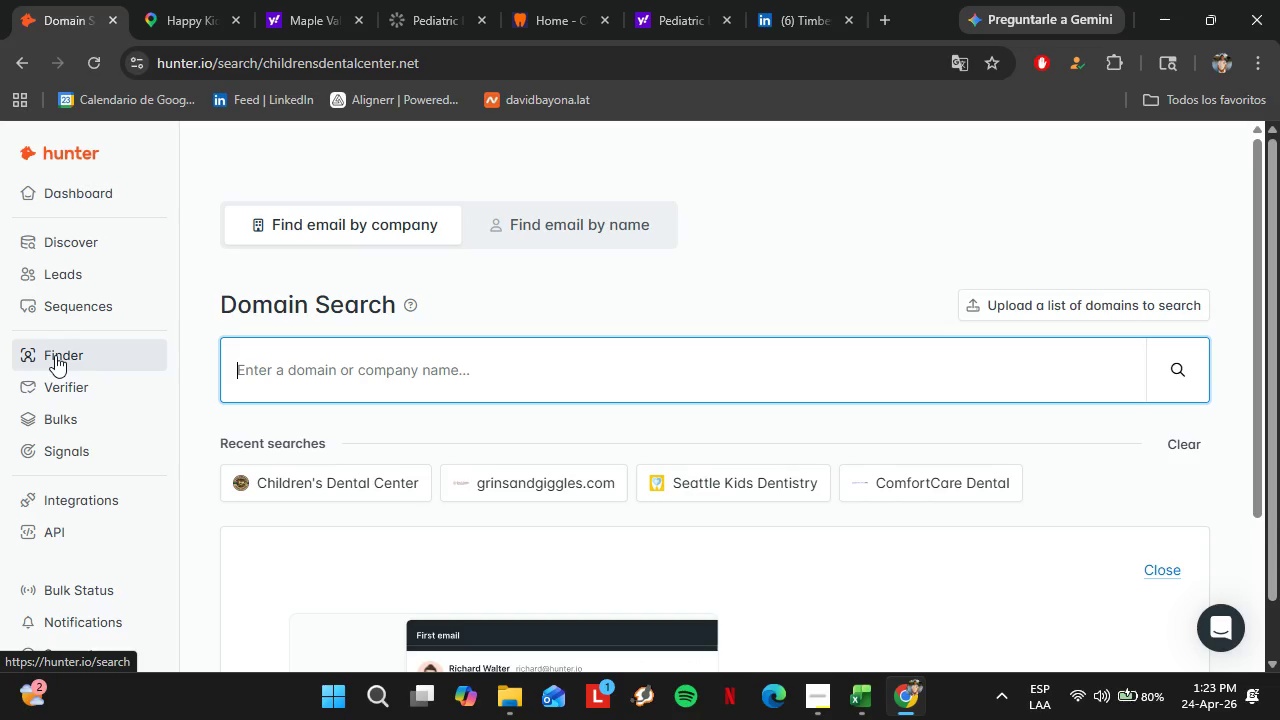 
wait(65.45)
 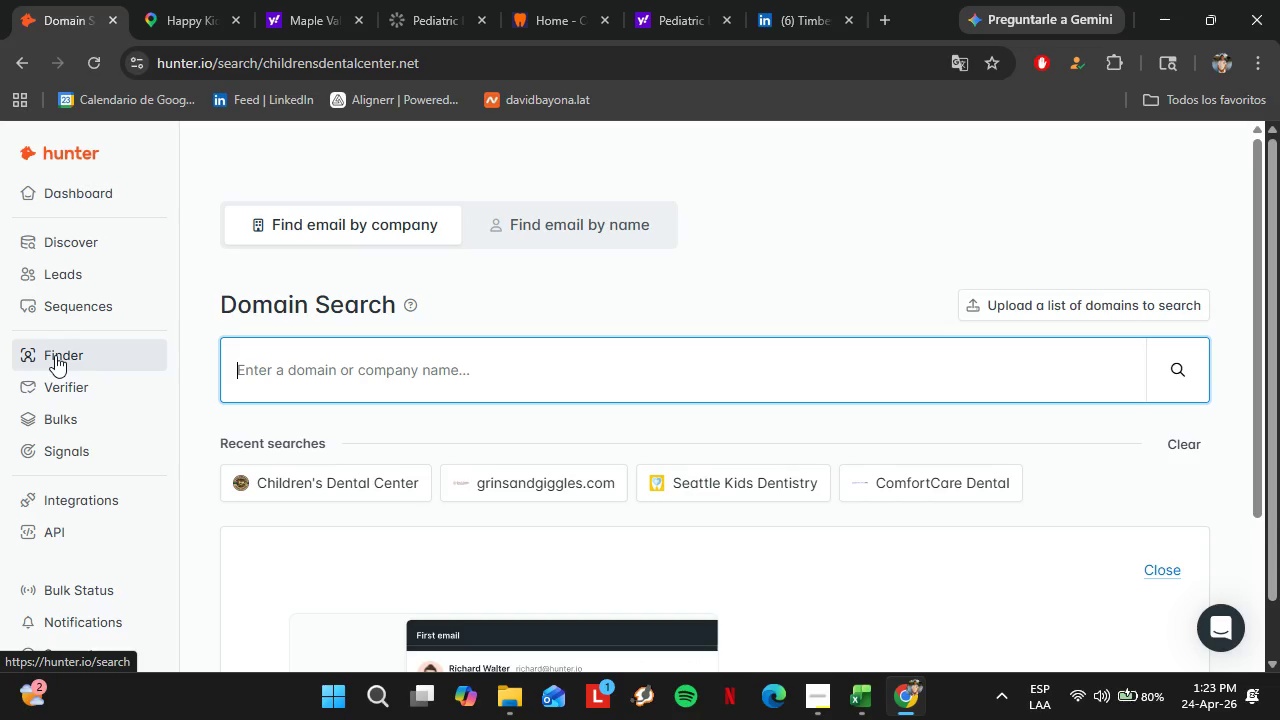 
scroll: coordinate [154, 467], scroll_direction: down, amount: 1.0
 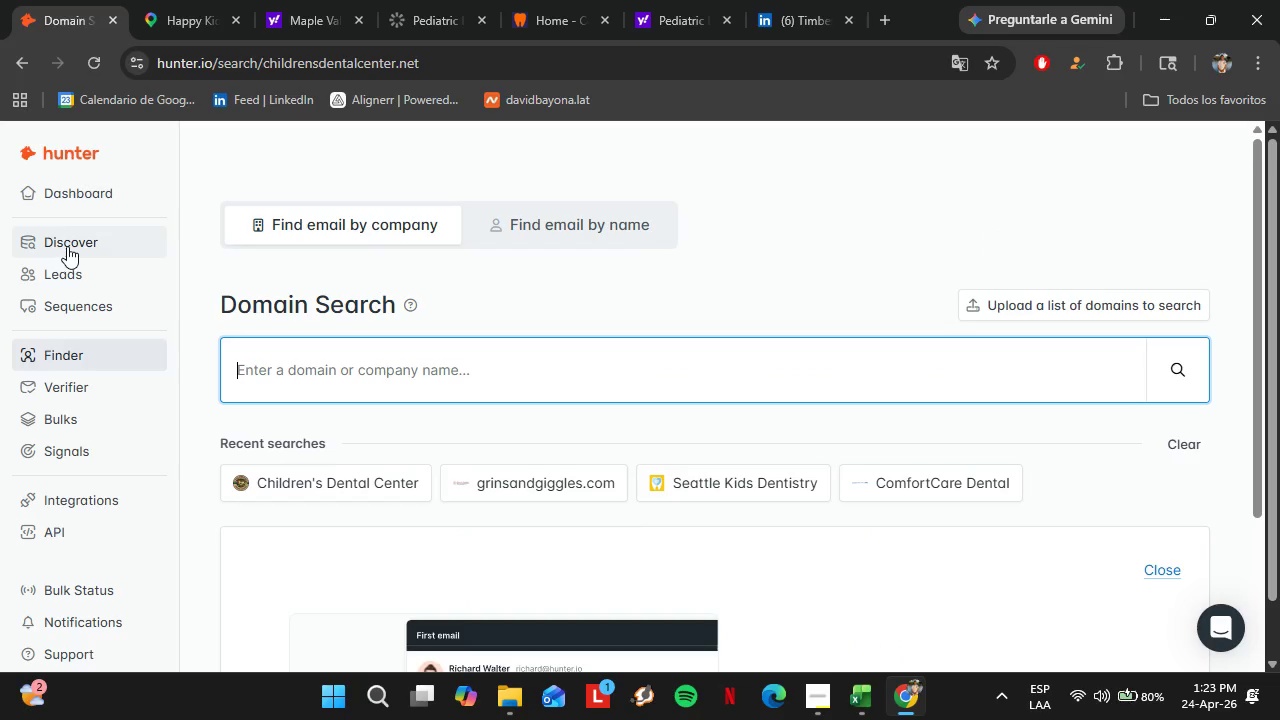 
left_click([67, 245])
 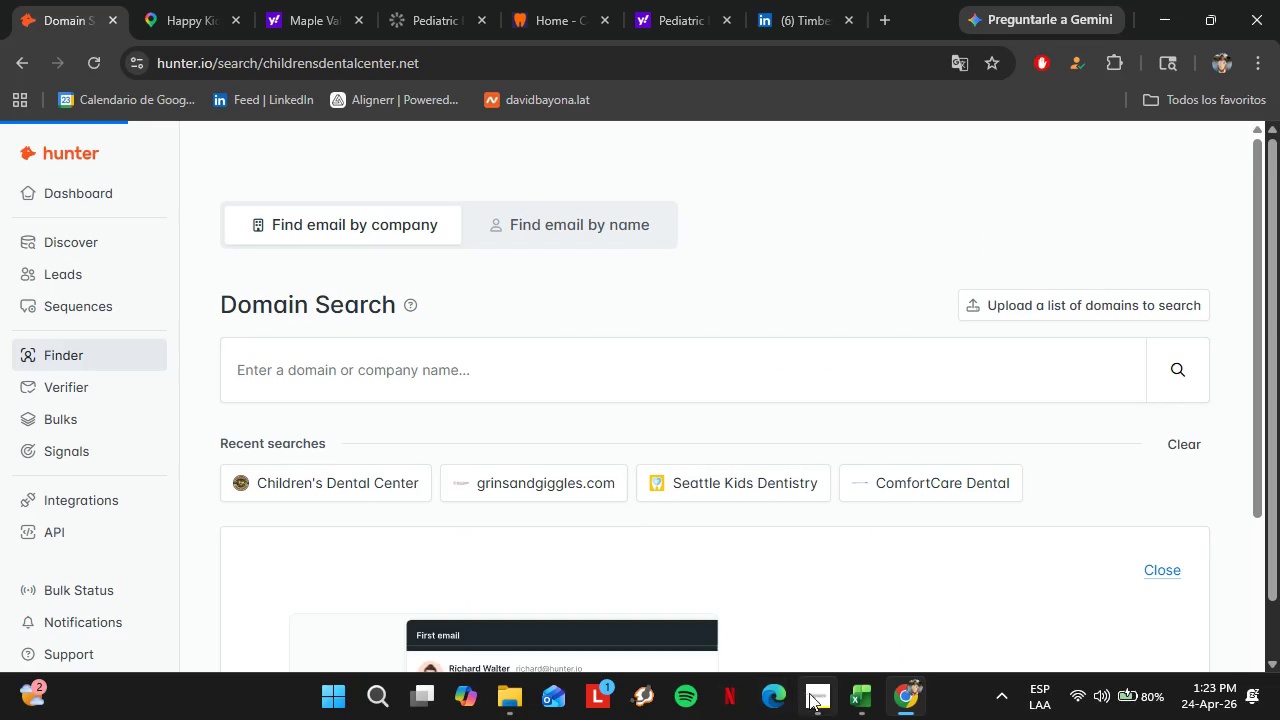 
left_click([818, 696])